 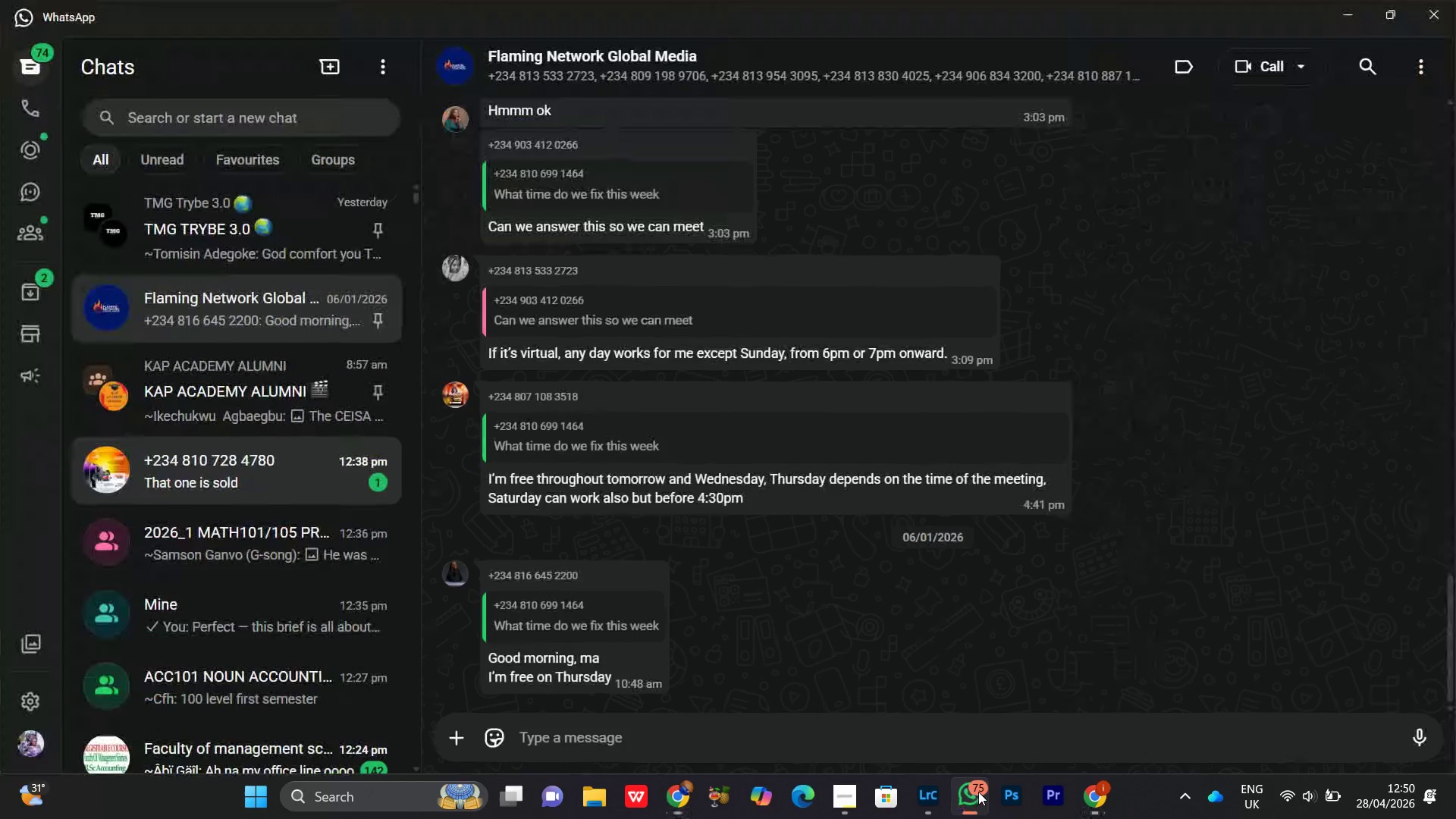 
left_click([978, 792])
 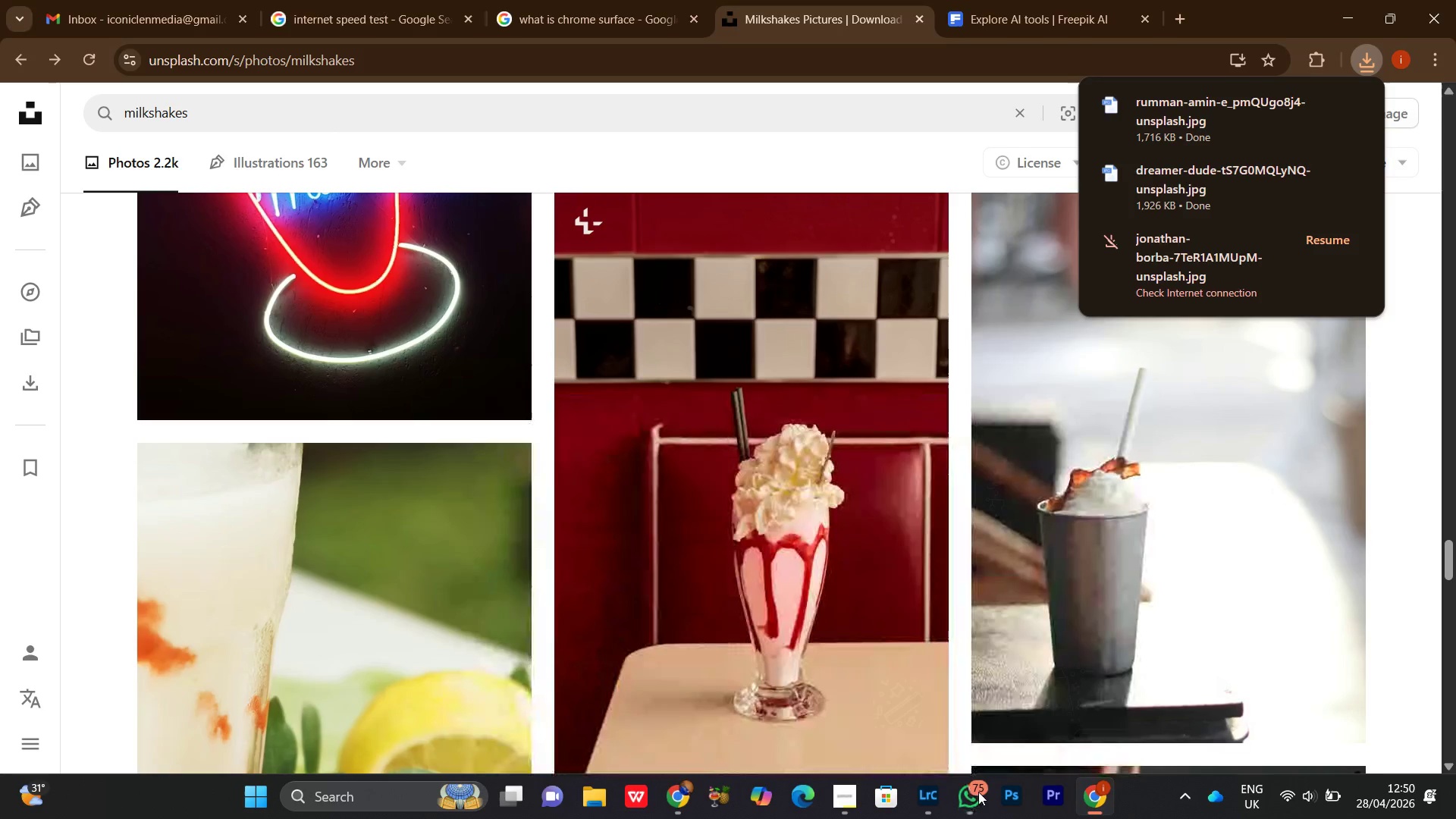 
left_click([978, 792])
 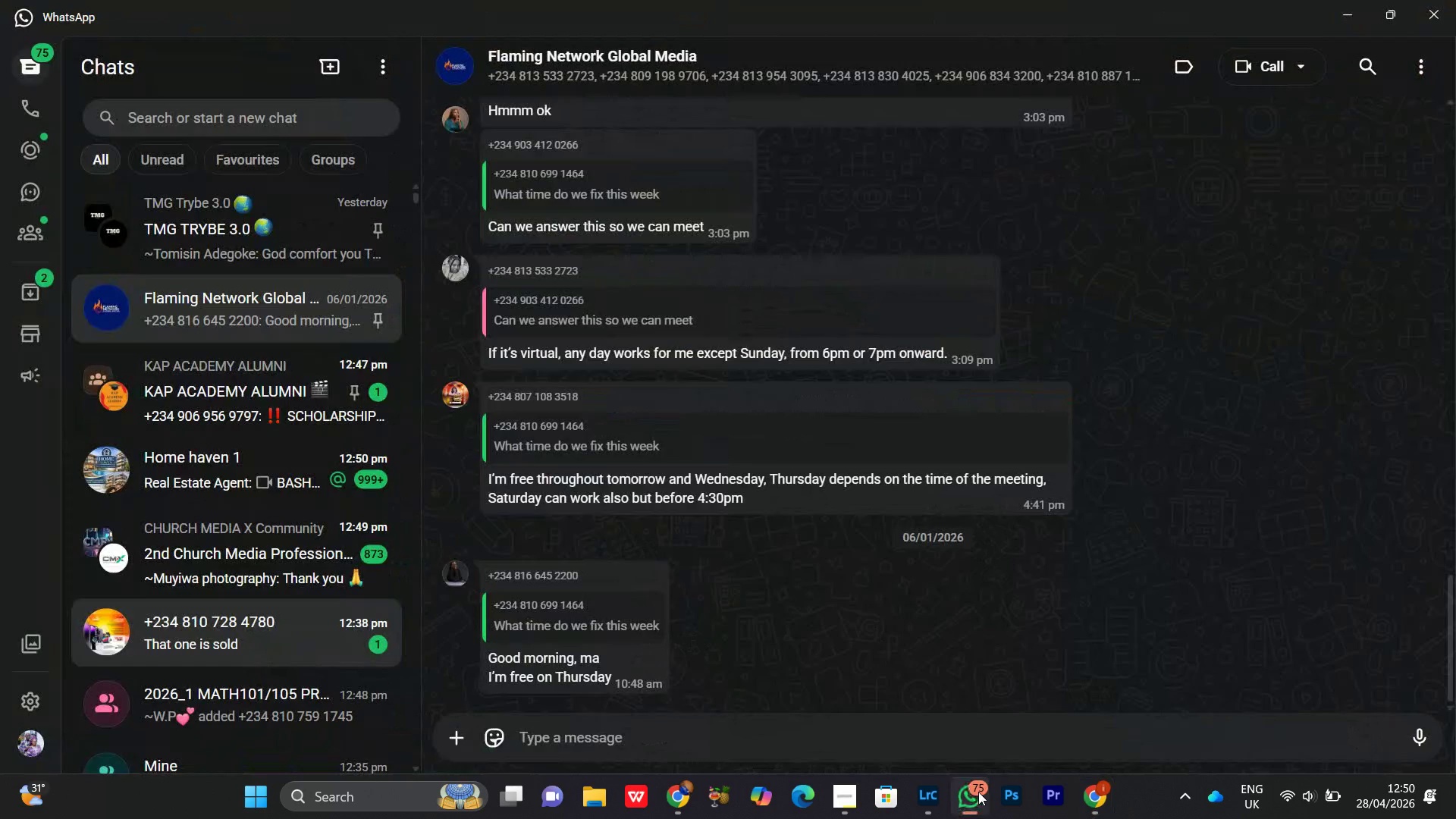 
left_click([978, 792])
 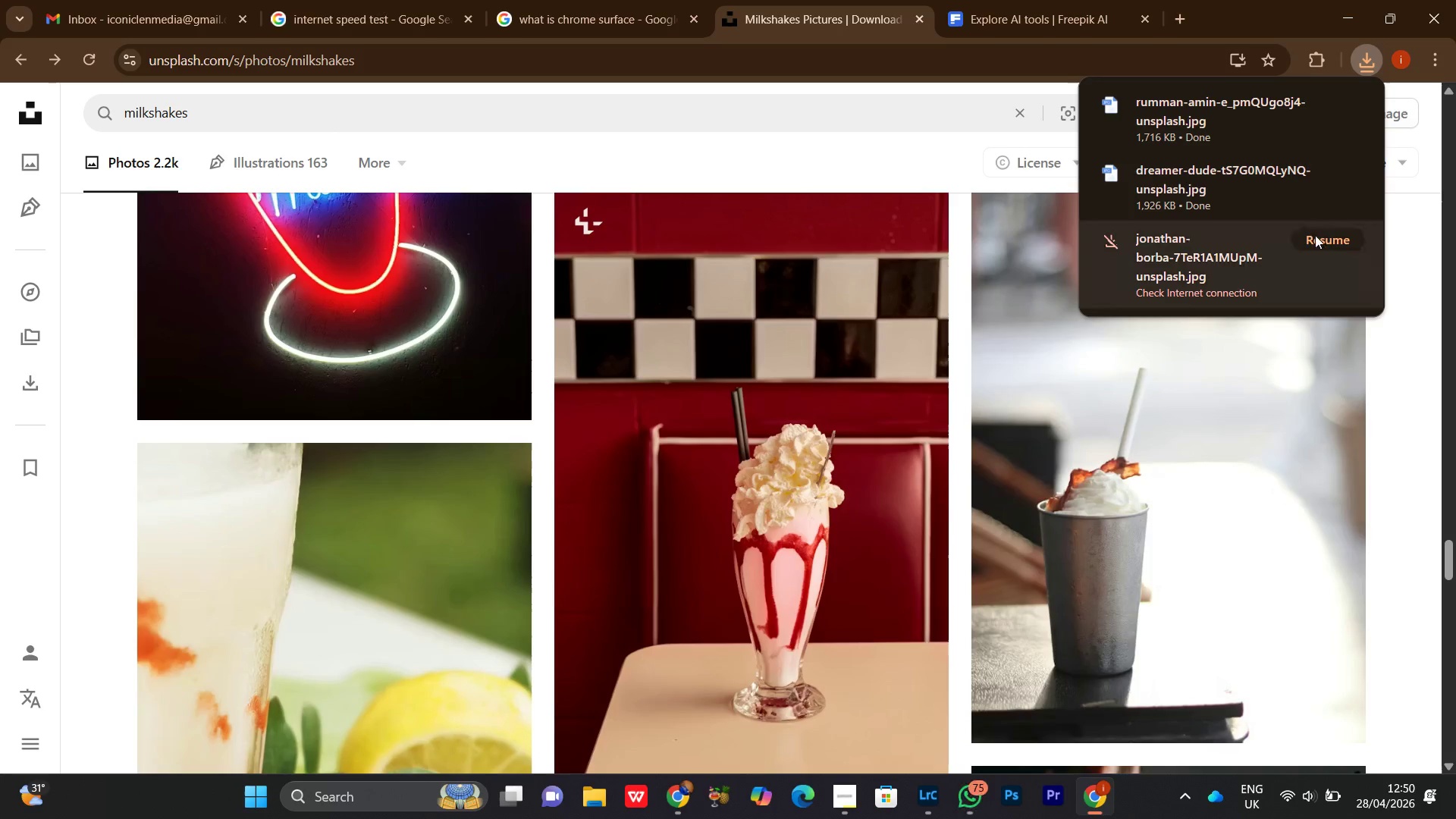 
left_click([1320, 236])
 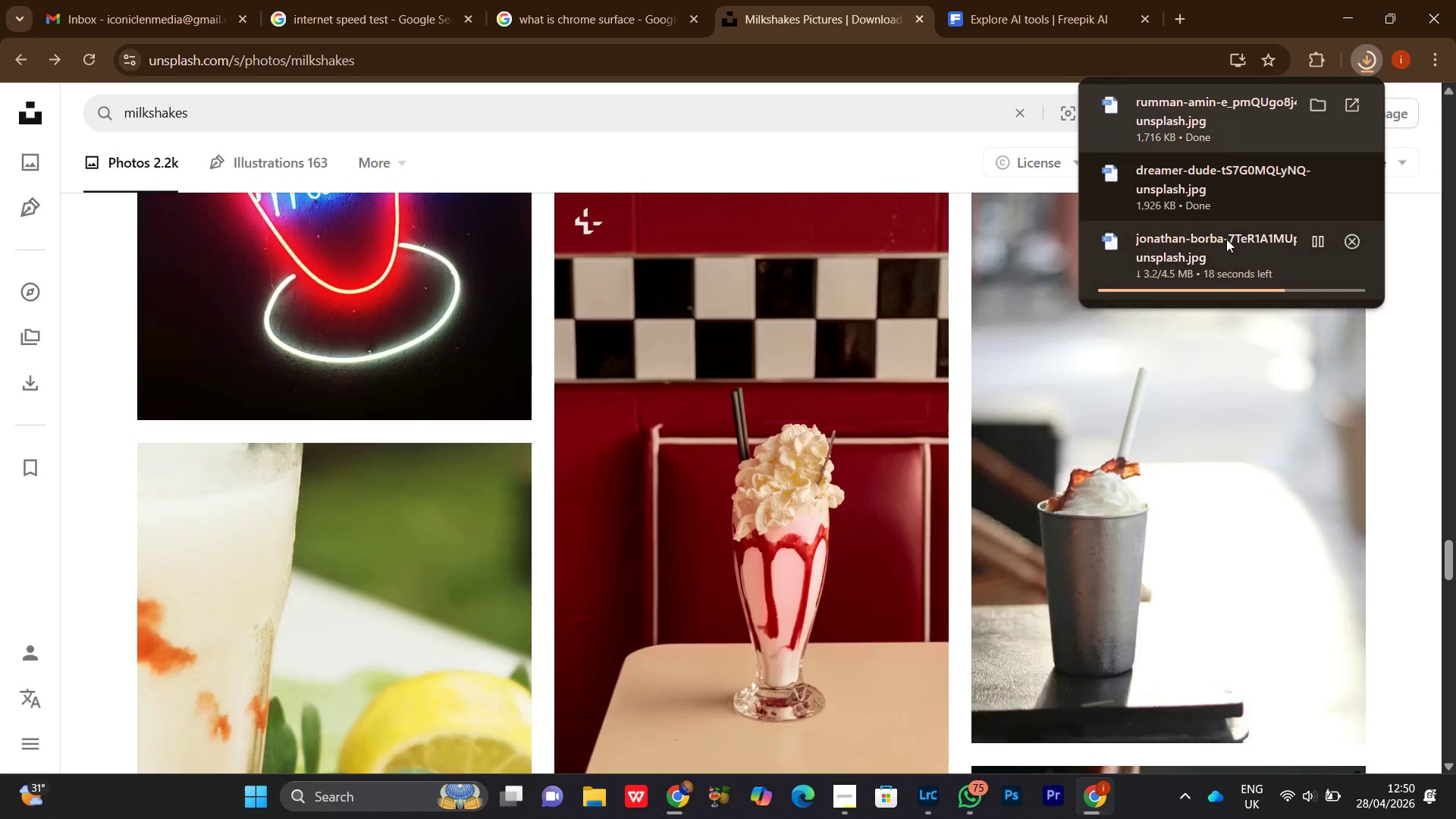 
scroll: coordinate [1226, 239], scroll_direction: down, amount: 4.0
 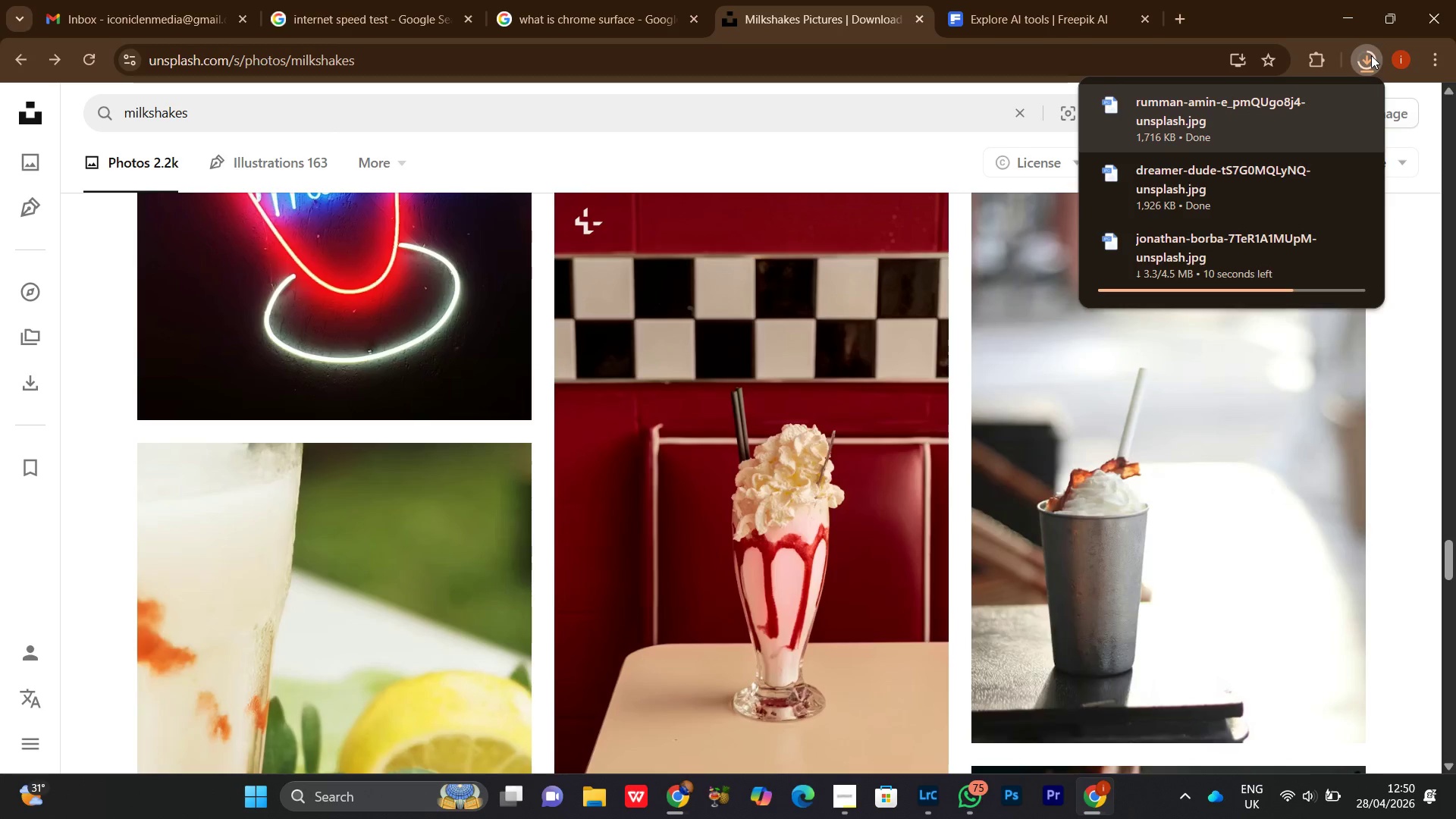 
left_click([1362, 59])
 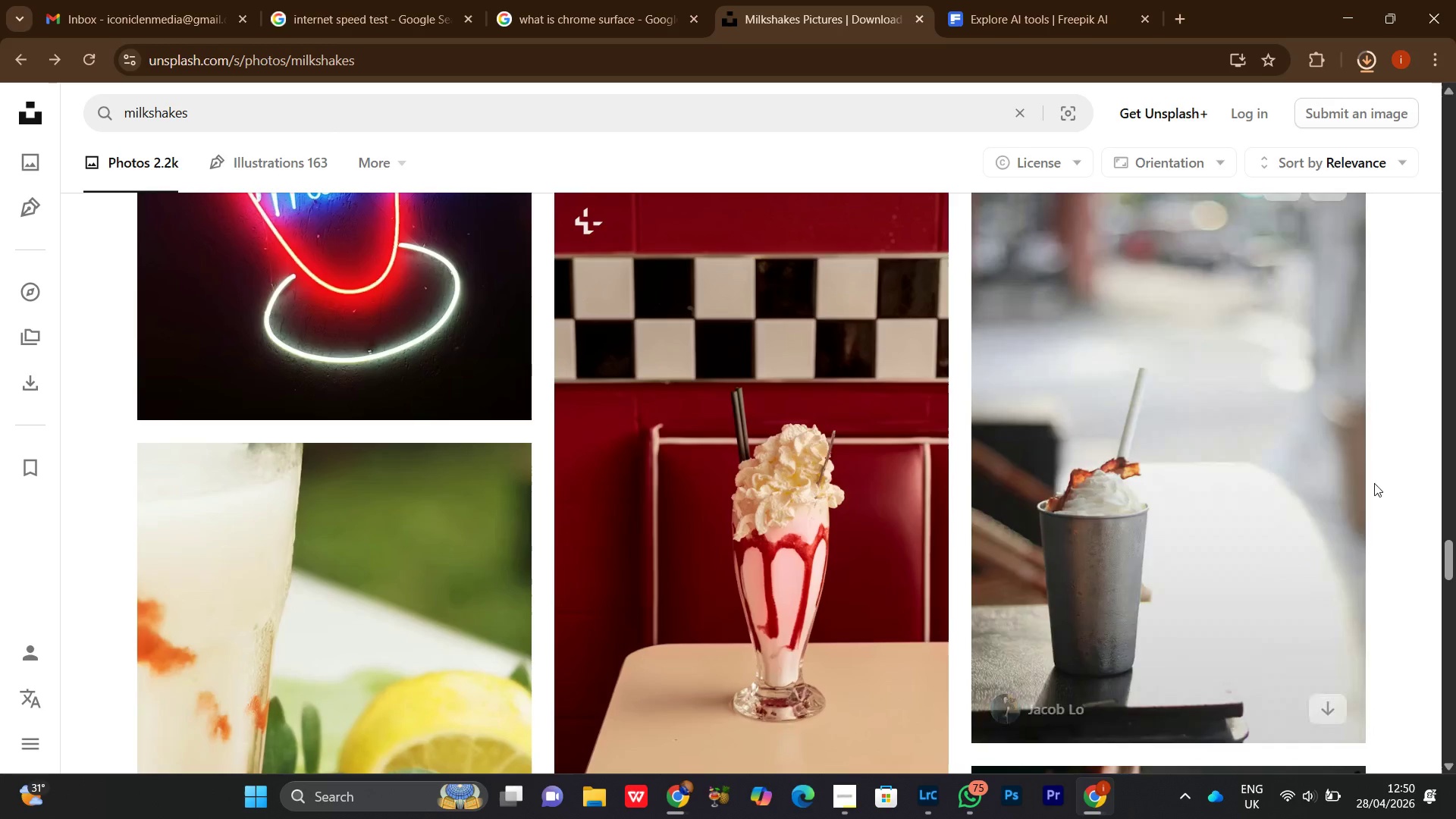 
scroll: coordinate [1423, 512], scroll_direction: down, amount: 20.0
 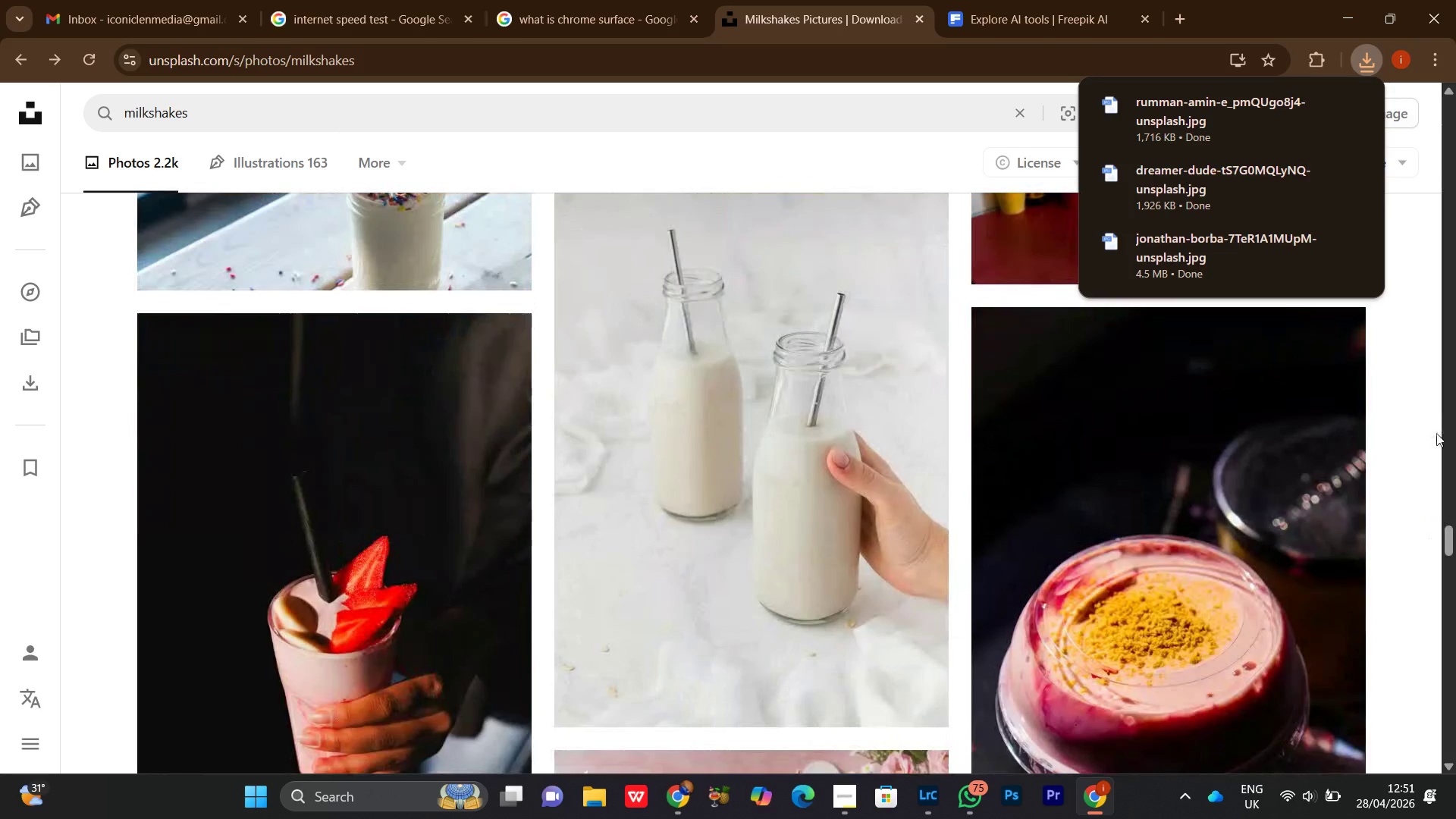 
left_click([1423, 433])
 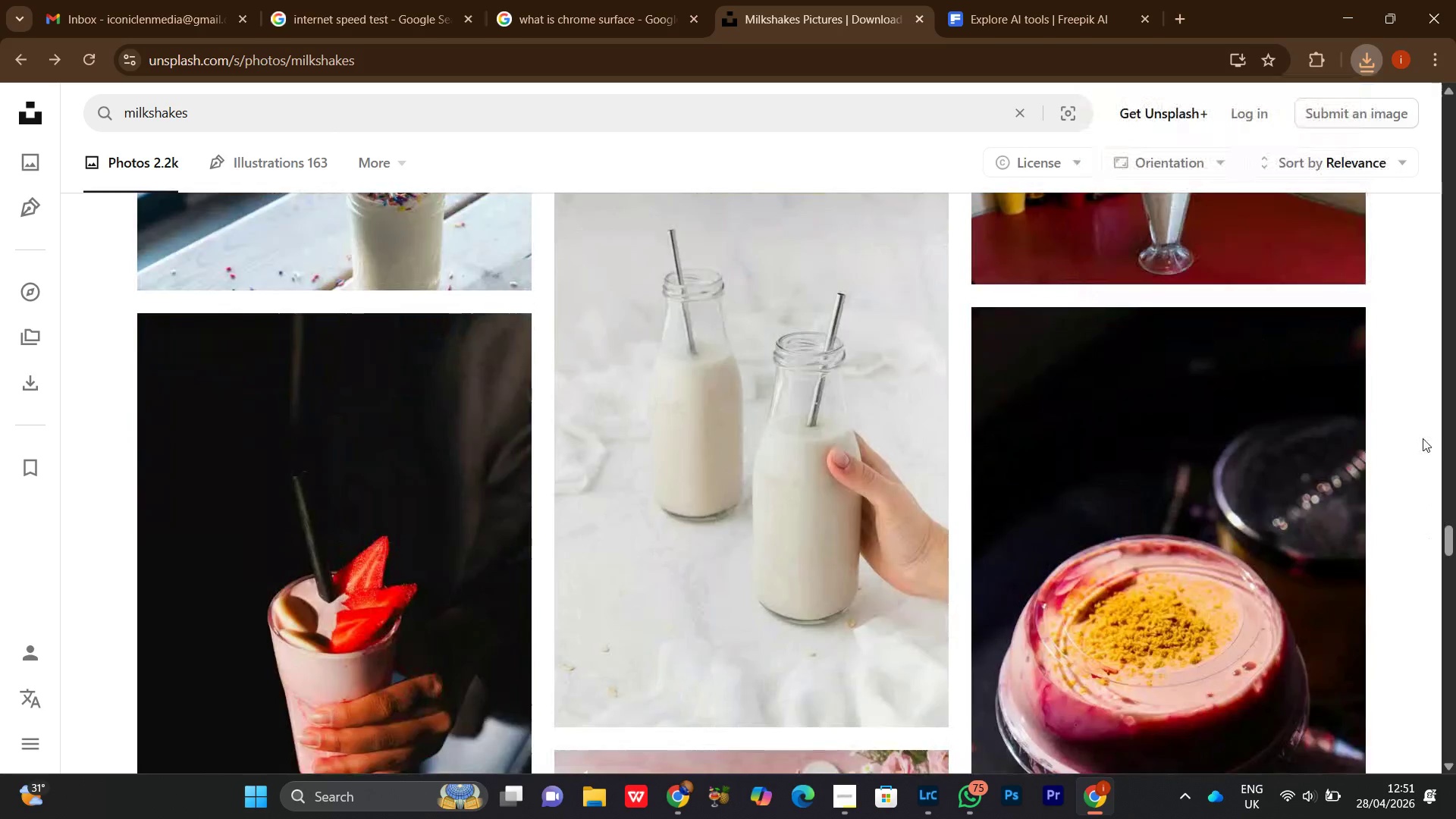 
scroll: coordinate [1423, 440], scroll_direction: down, amount: 5.0
 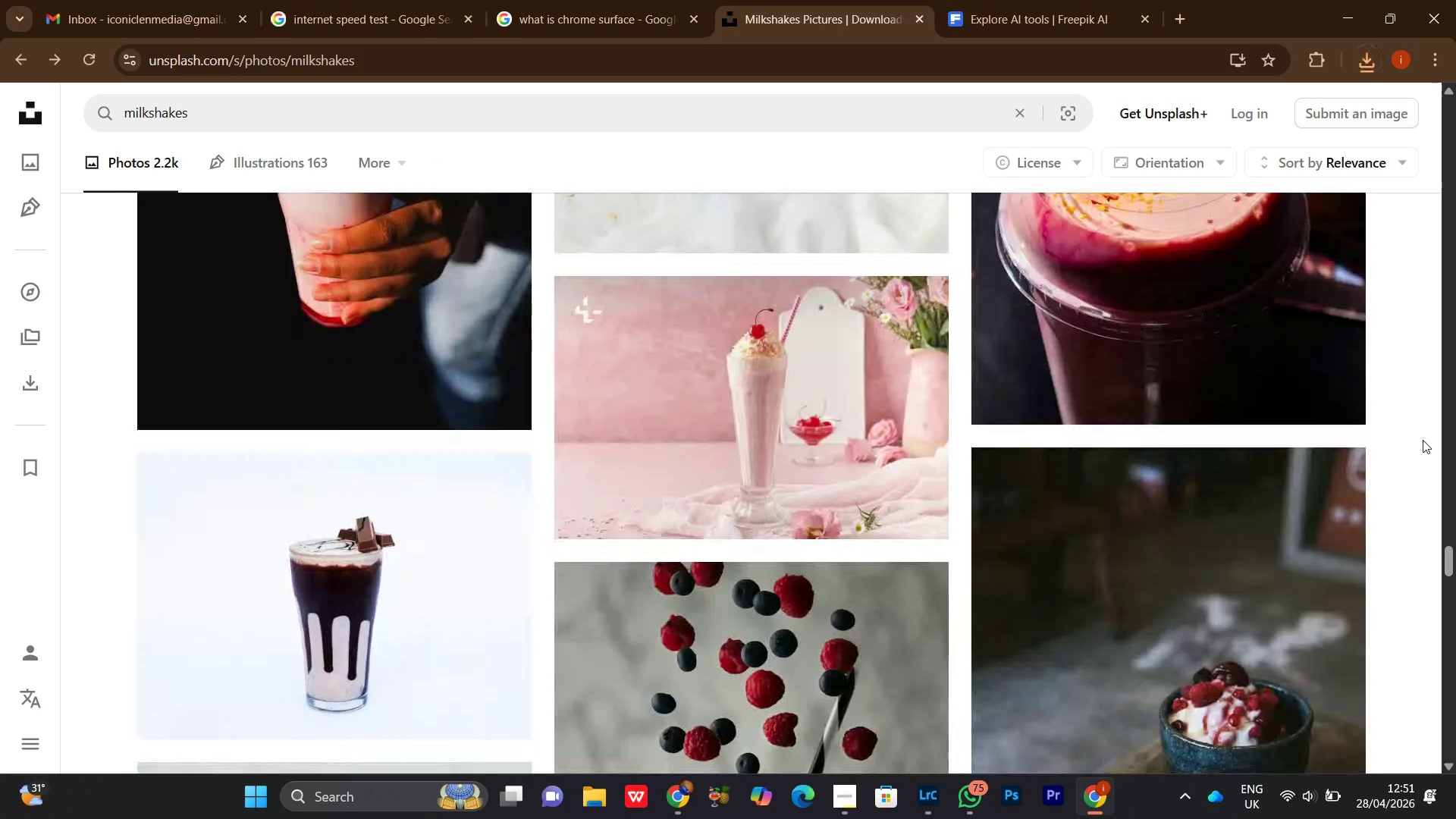 
wait(11.75)
 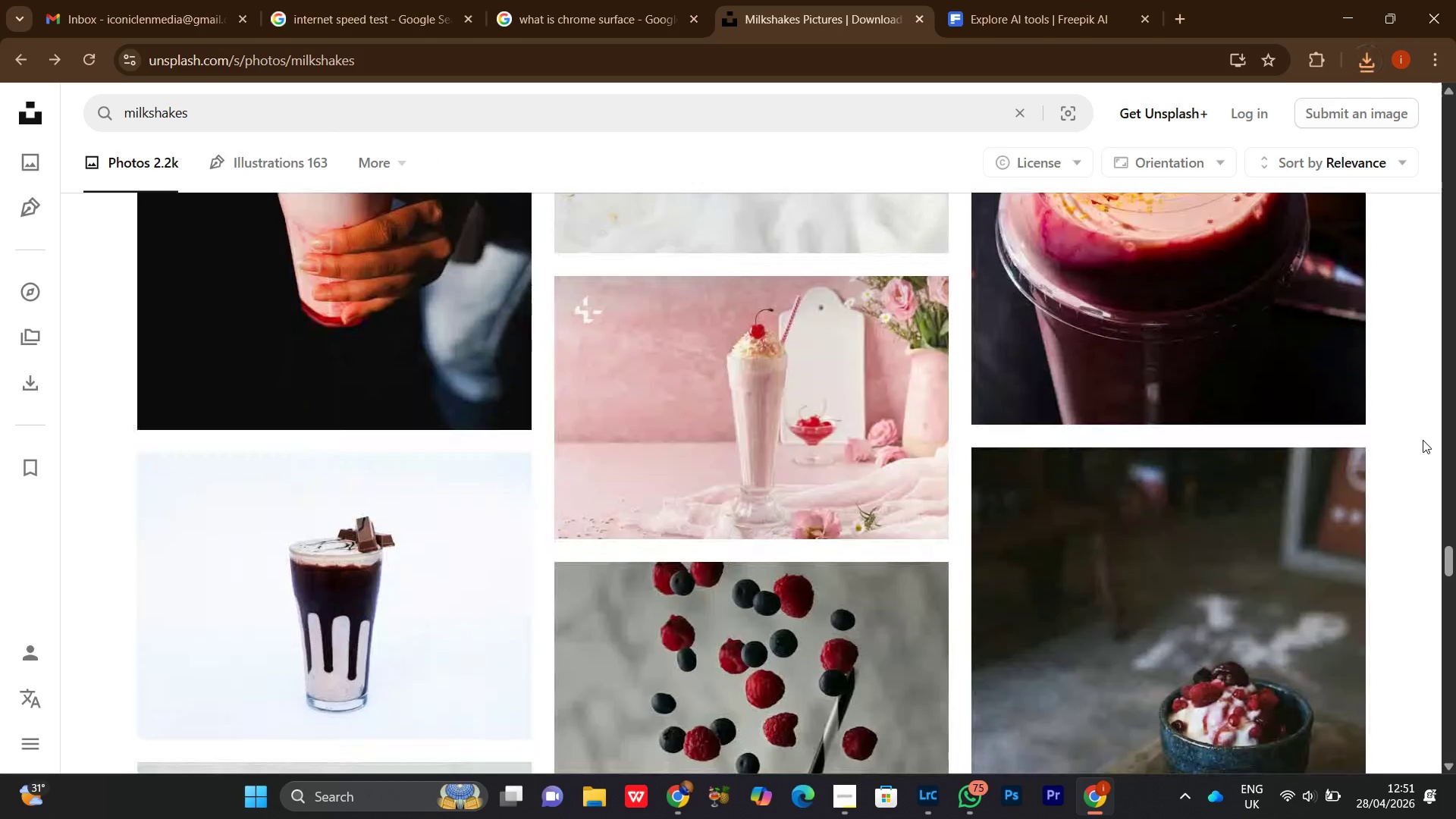 
scroll: coordinate [987, 404], scroll_direction: down, amount: 16.0
 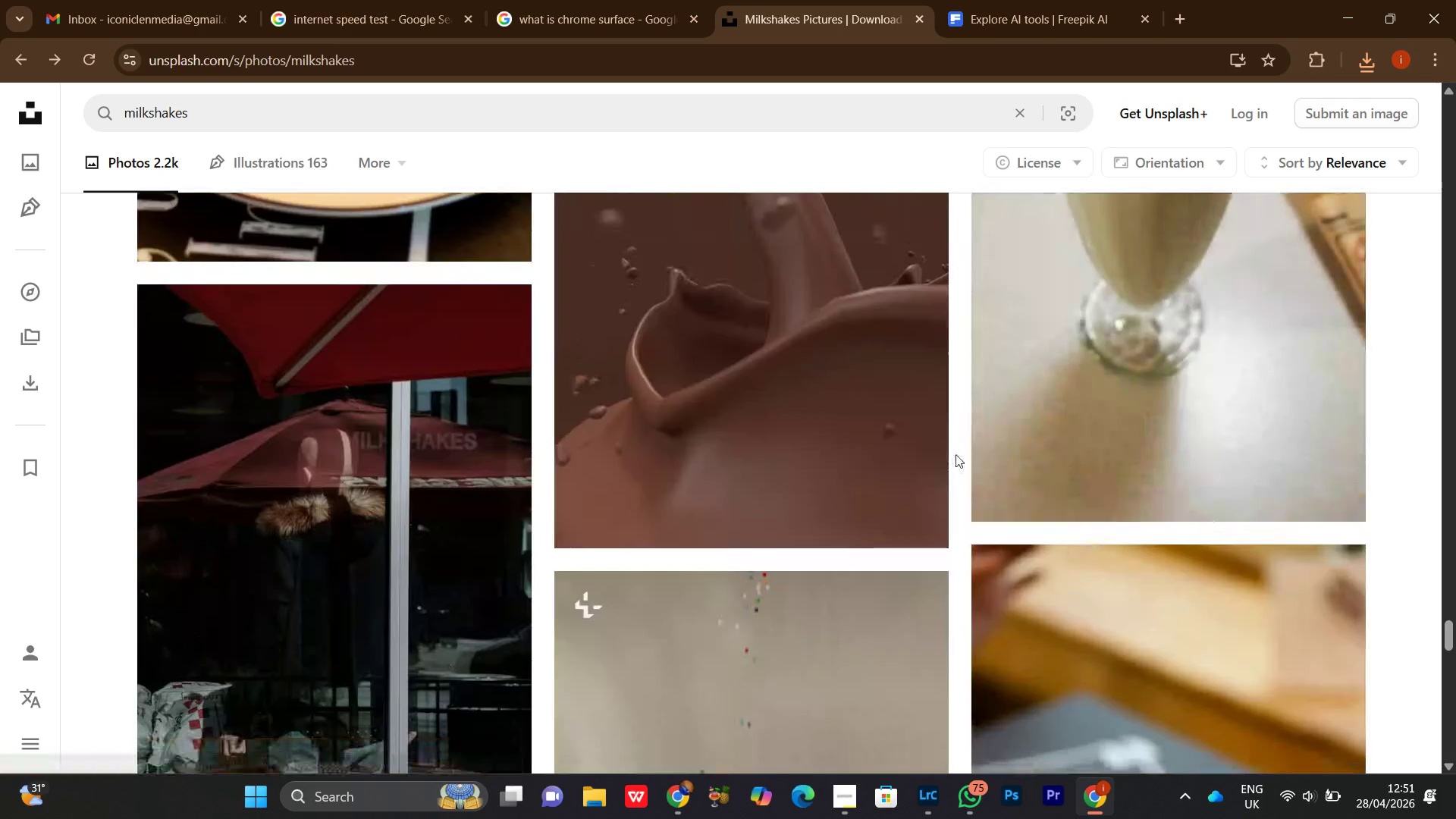 
scroll: coordinate [960, 458], scroll_direction: down, amount: 17.0
 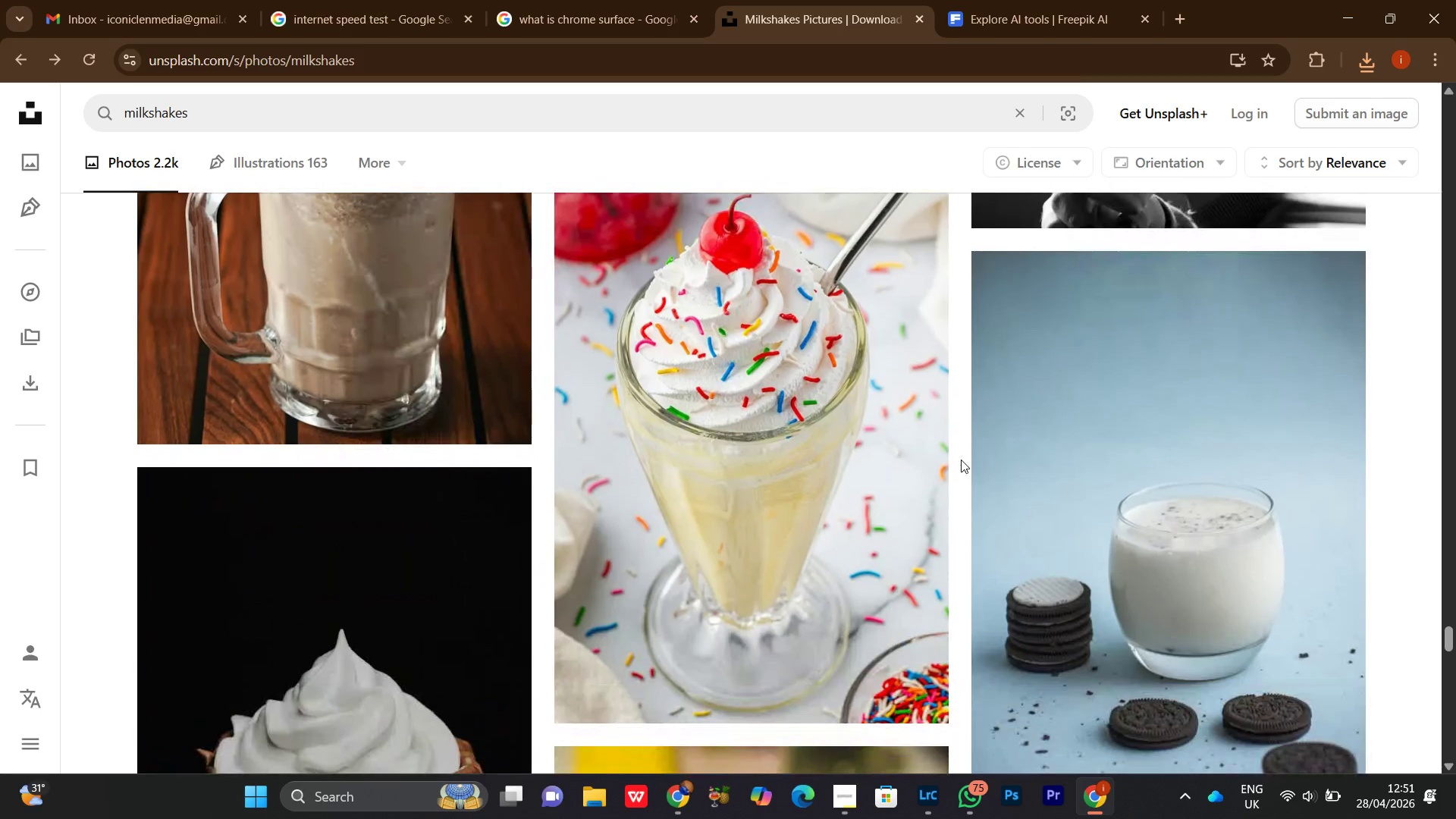 
scroll: coordinate [961, 459], scroll_direction: down, amount: 10.0
 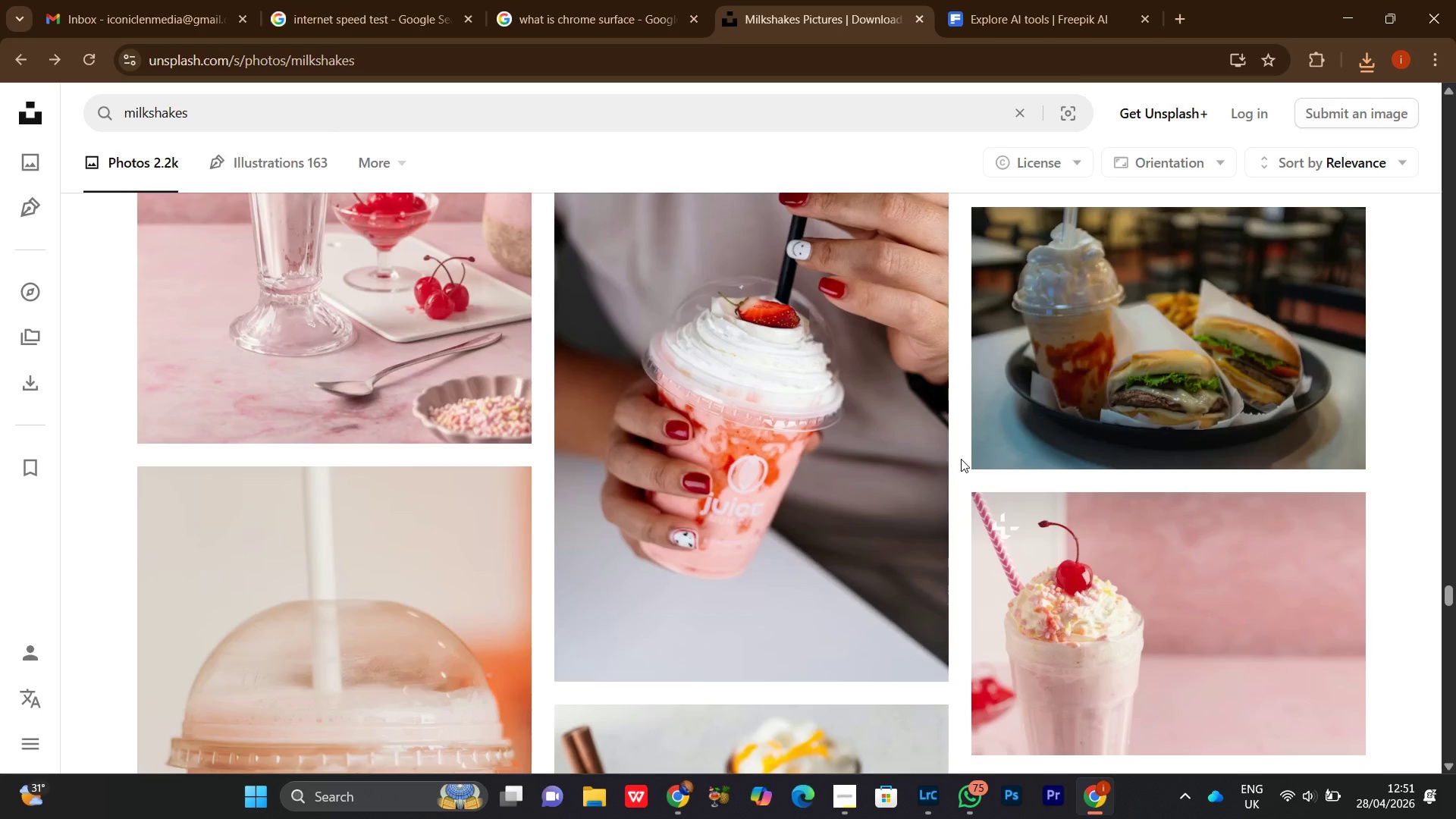 
scroll: coordinate [959, 457], scroll_direction: down, amount: 11.0
 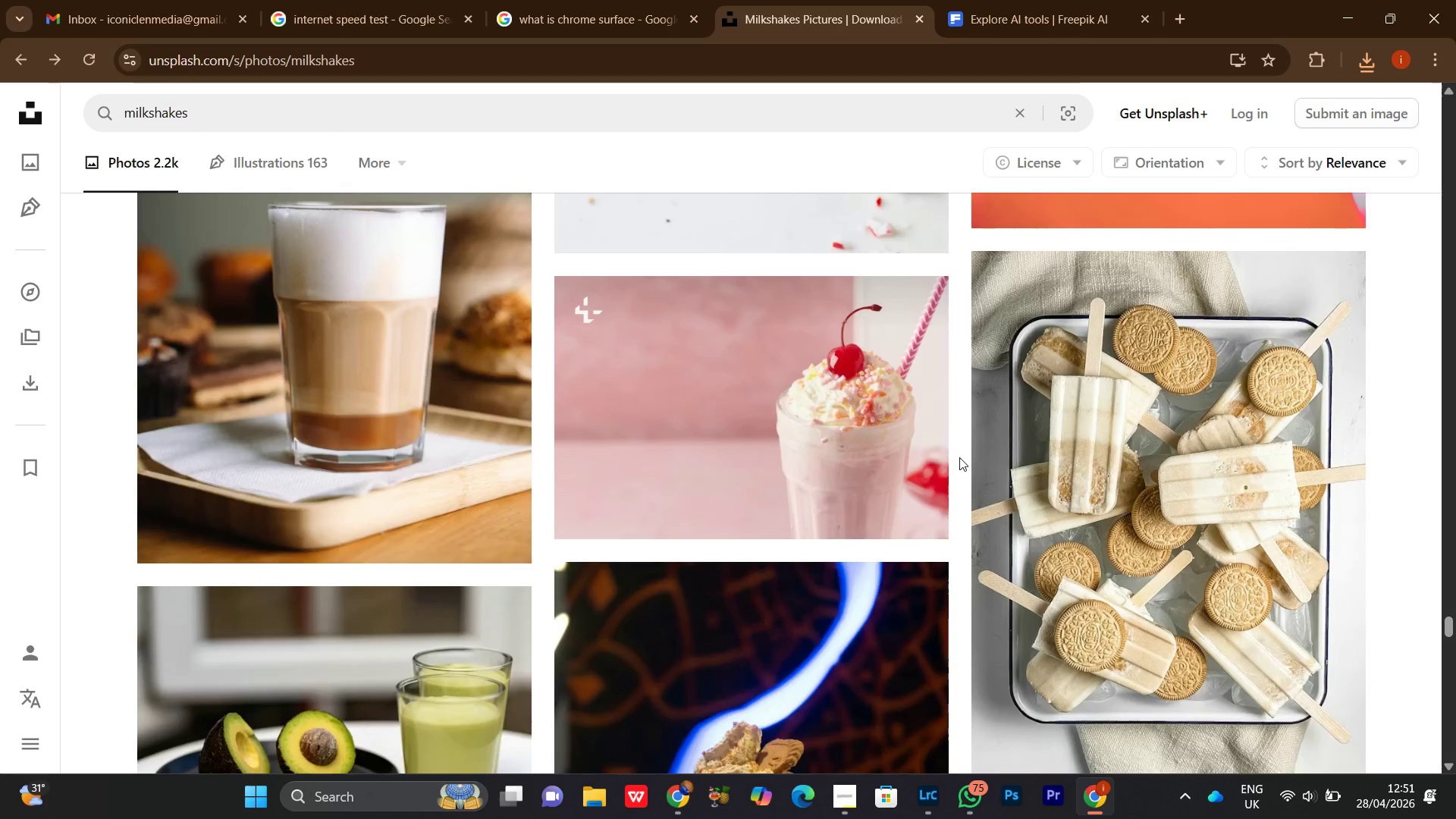 
scroll: coordinate [959, 457], scroll_direction: up, amount: 3.0
 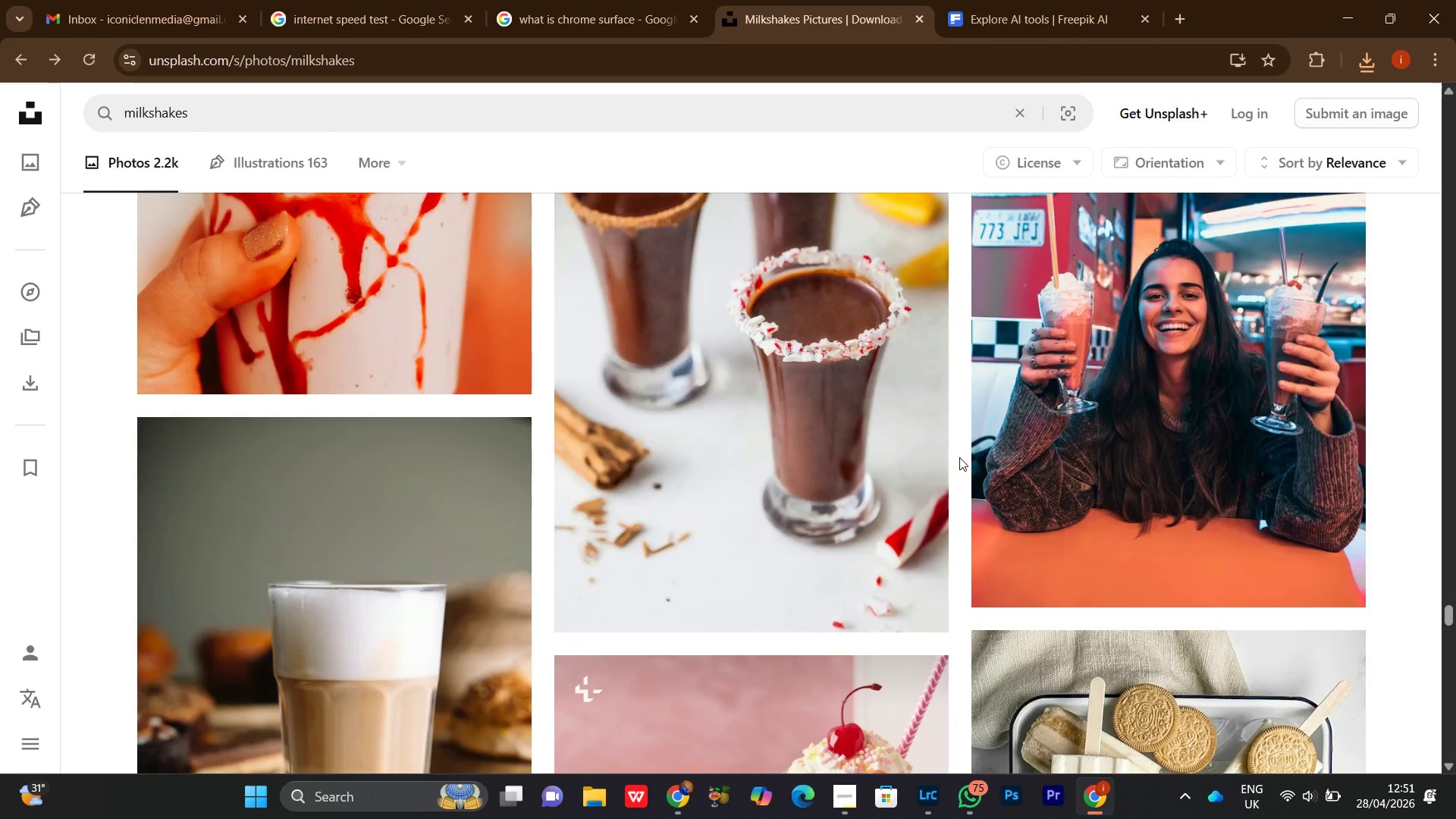 
scroll: coordinate [959, 457], scroll_direction: down, amount: 3.0
 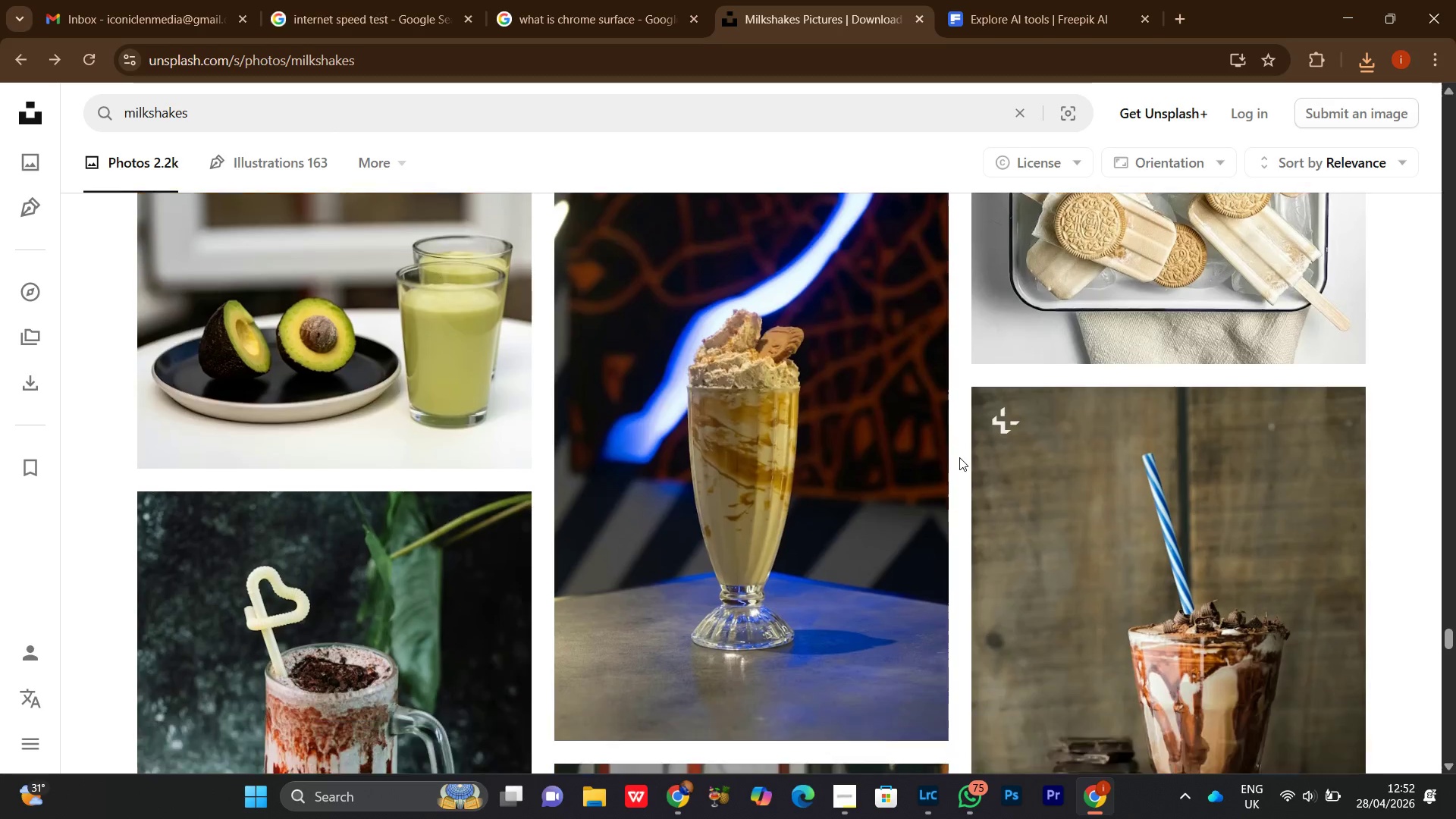 
scroll: coordinate [959, 457], scroll_direction: none, amount: 0.0
 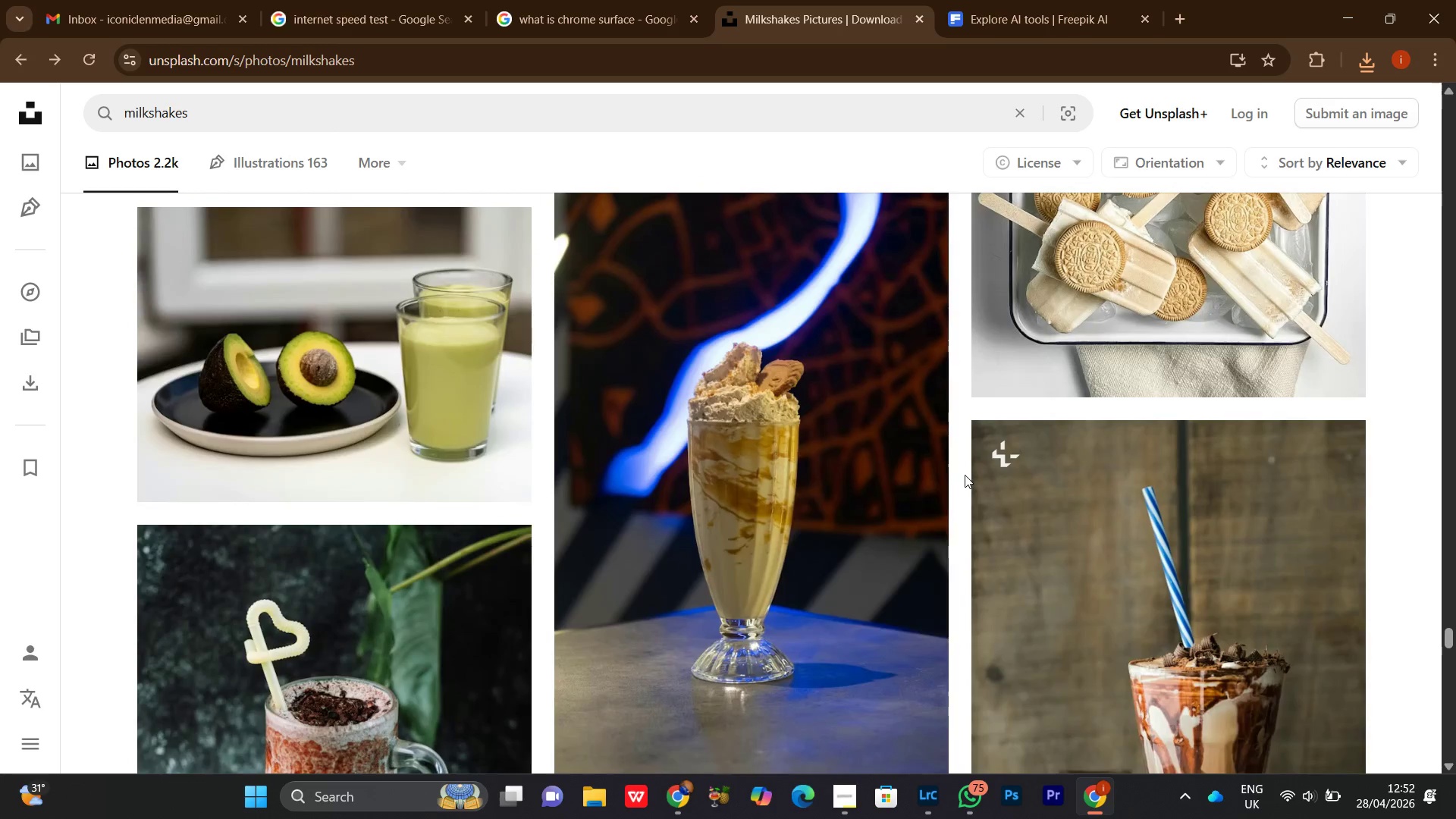 
scroll: coordinate [965, 476], scroll_direction: down, amount: 1.0
 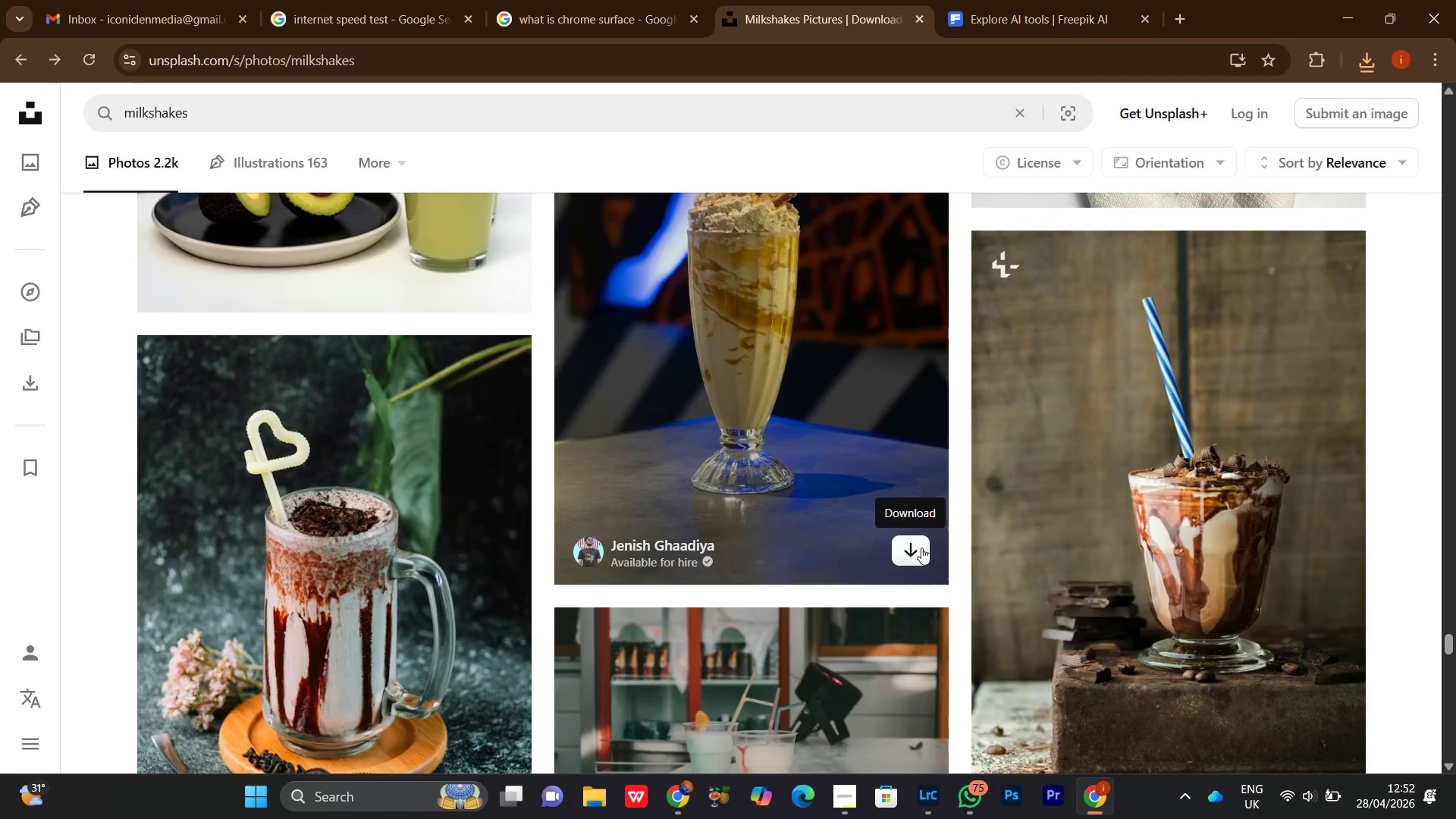 
left_click([912, 553])
 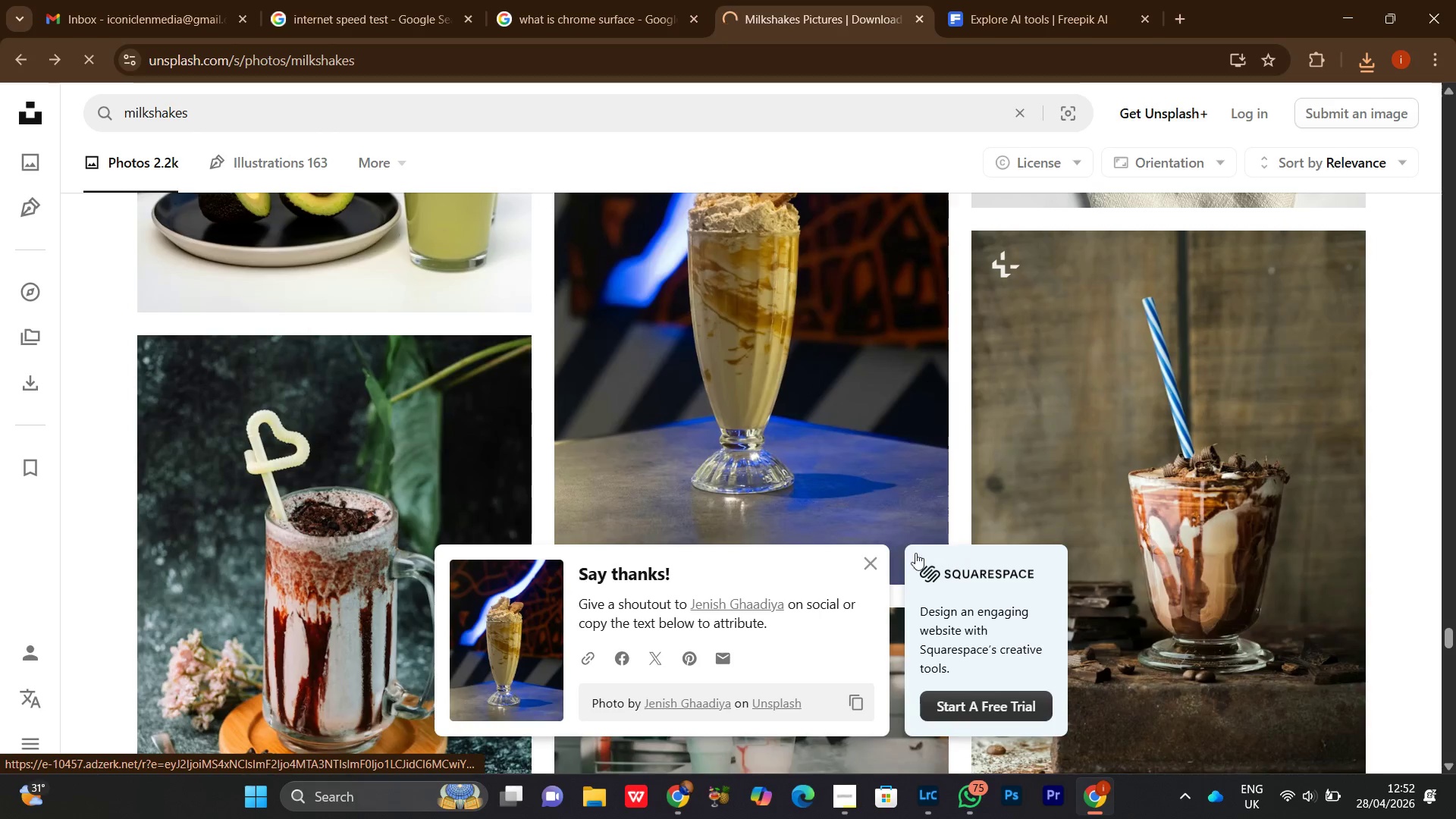 
left_click([868, 563])
 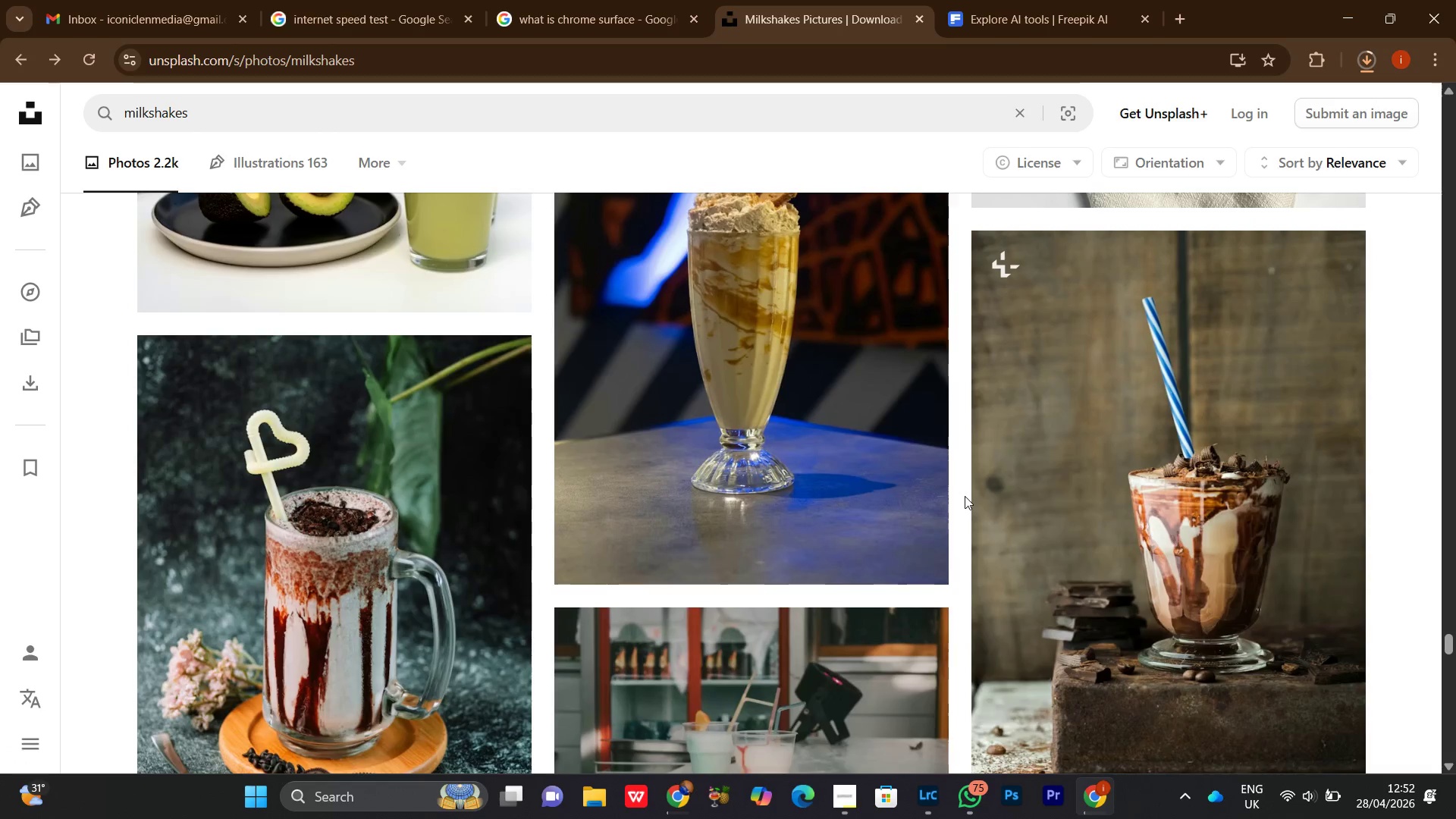 
scroll: coordinate [955, 520], scroll_direction: down, amount: 12.0
 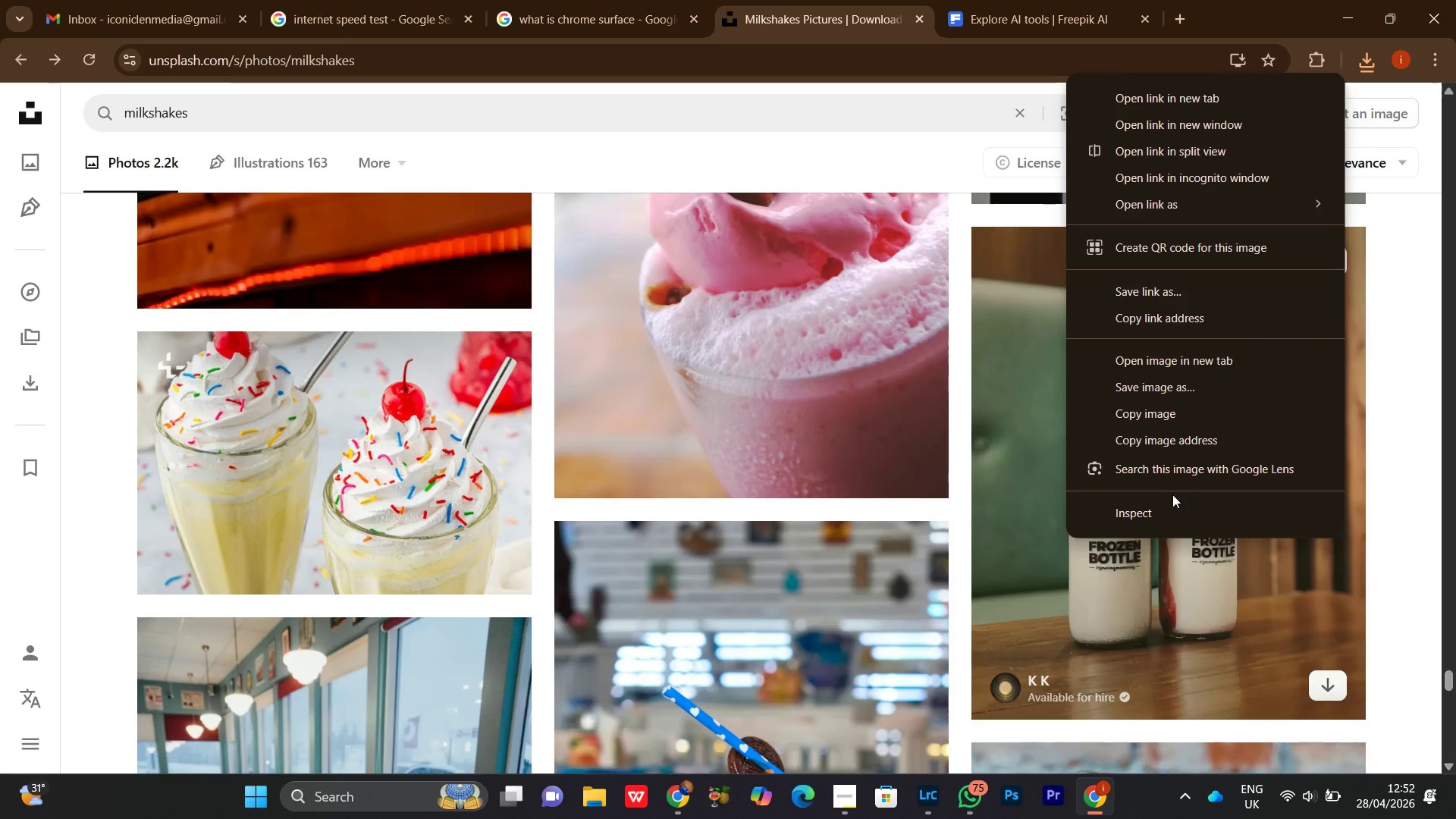 
wait(35.52)
 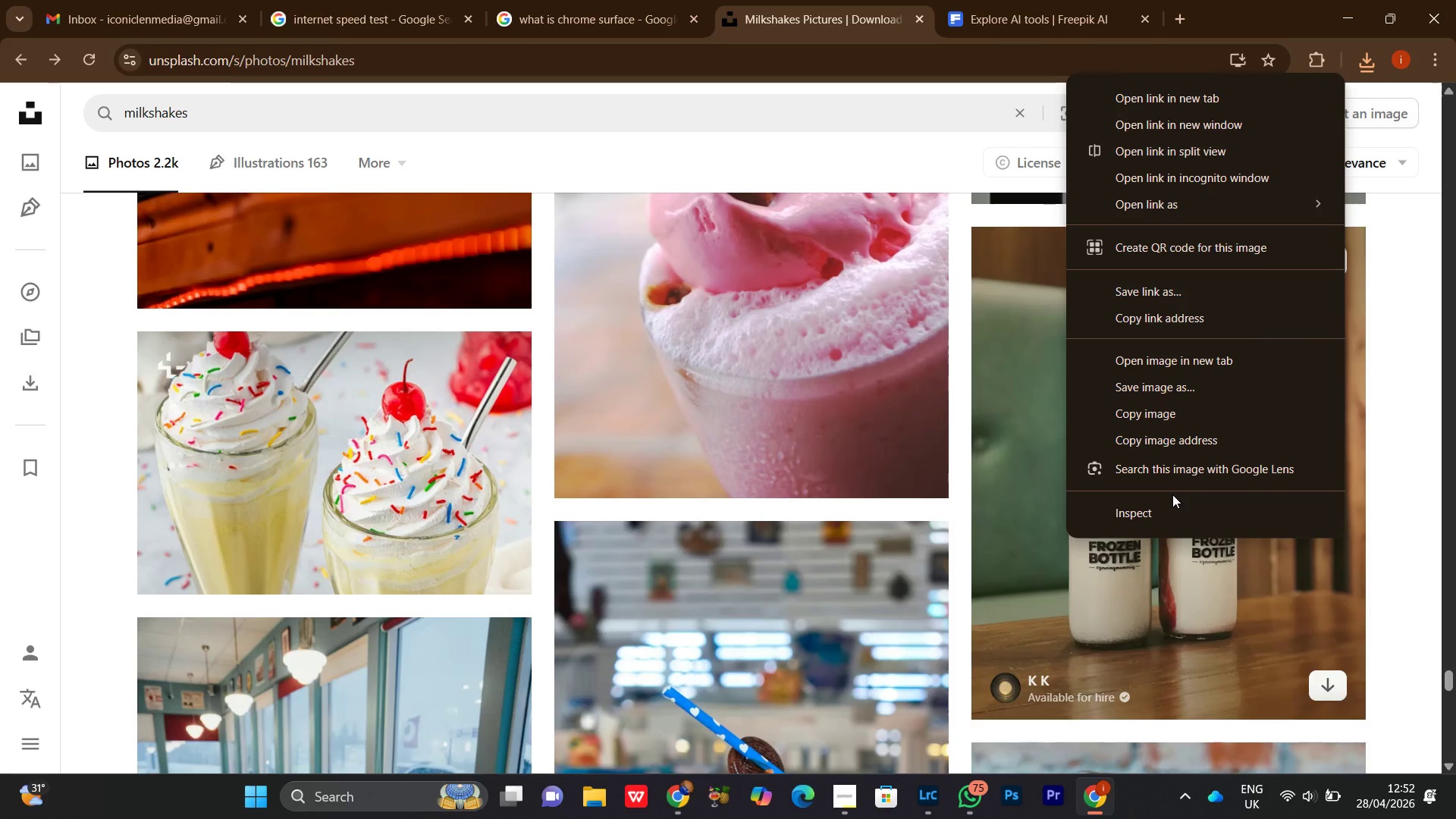 
scroll: coordinate [954, 526], scroll_direction: down, amount: 22.0
 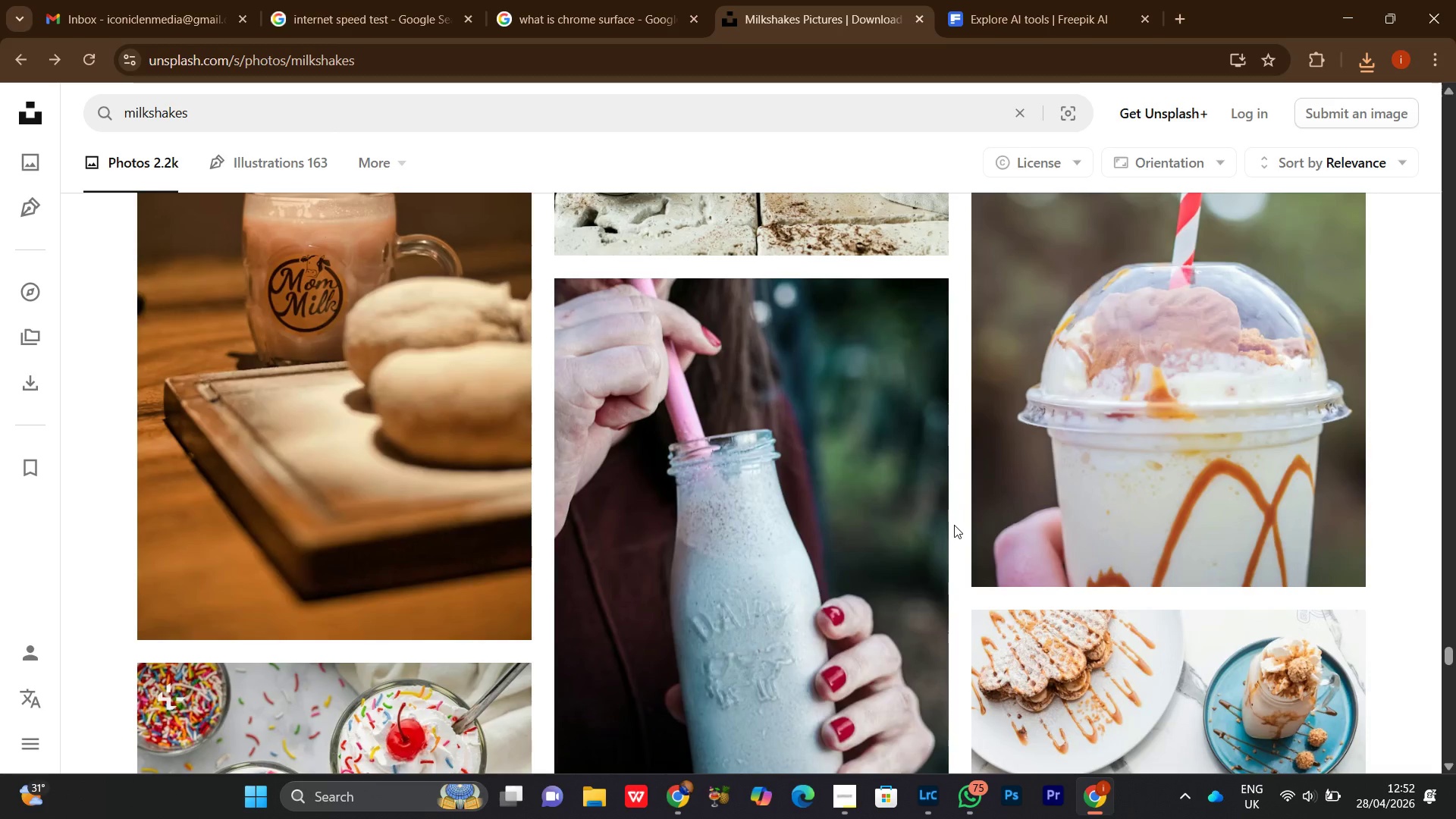 
wait(7.23)
 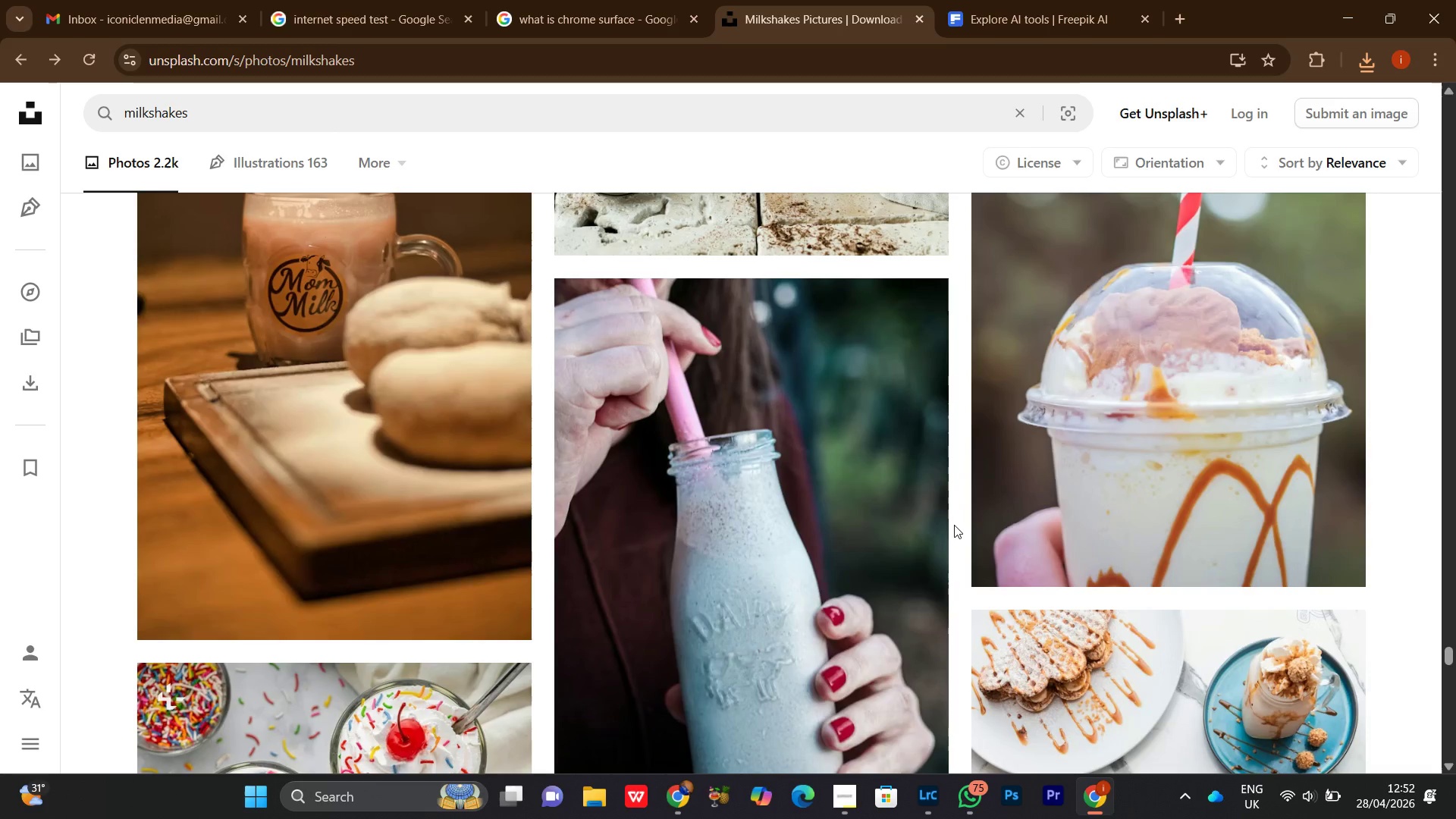 
scroll: coordinate [954, 526], scroll_direction: down, amount: 7.0
 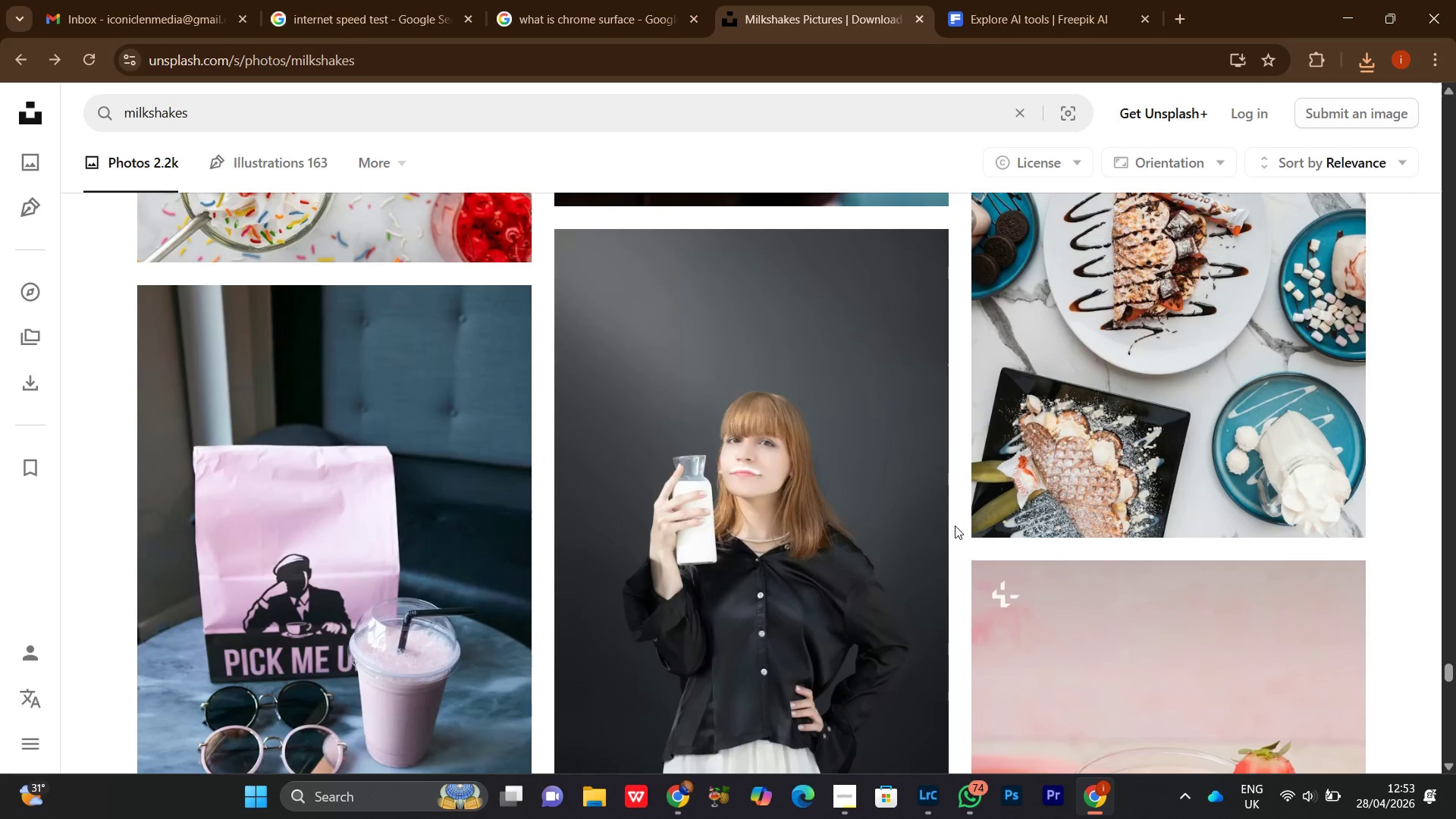 
wait(10.91)
 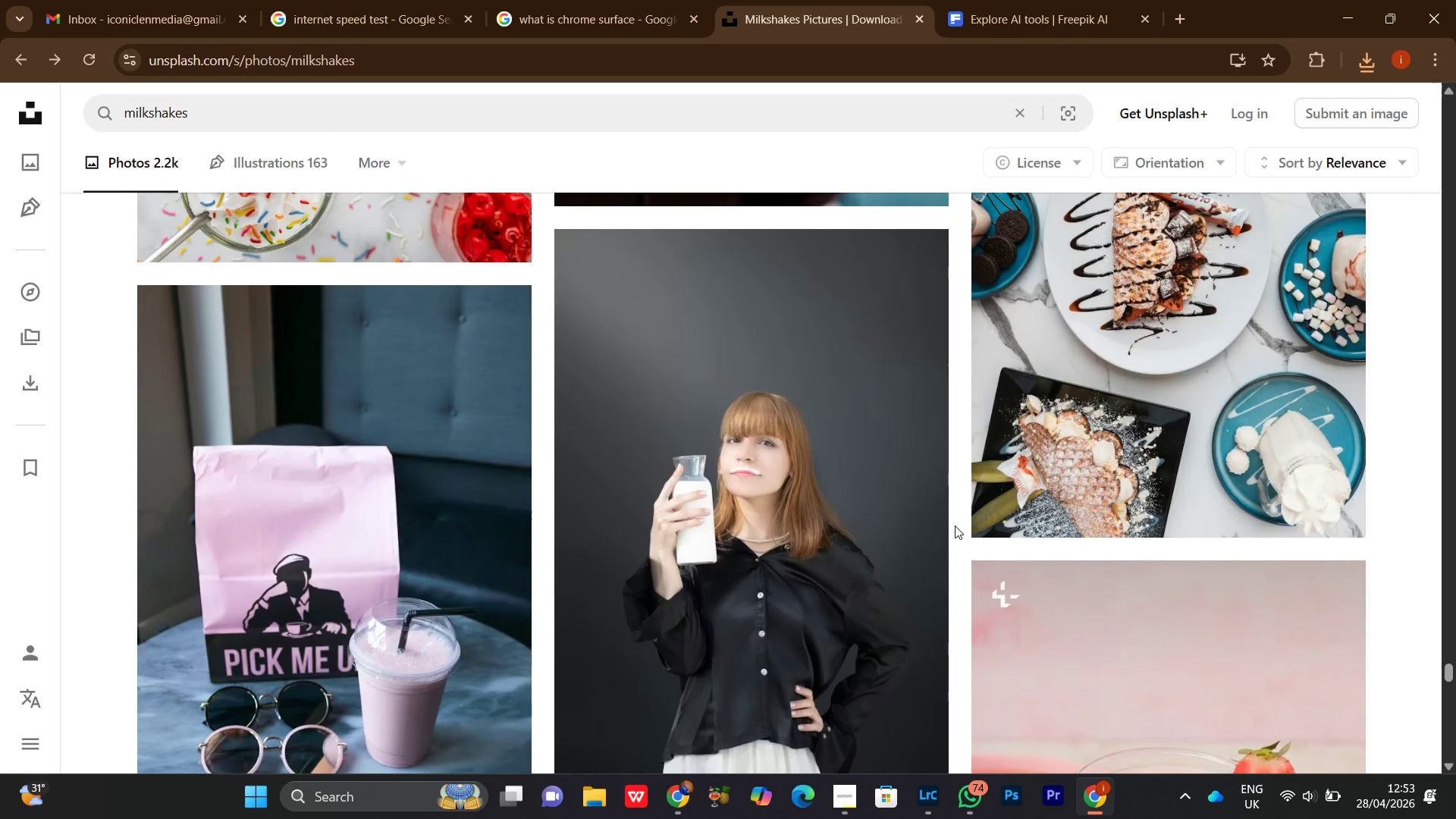 
scroll: coordinate [956, 529], scroll_direction: down, amount: 24.0
 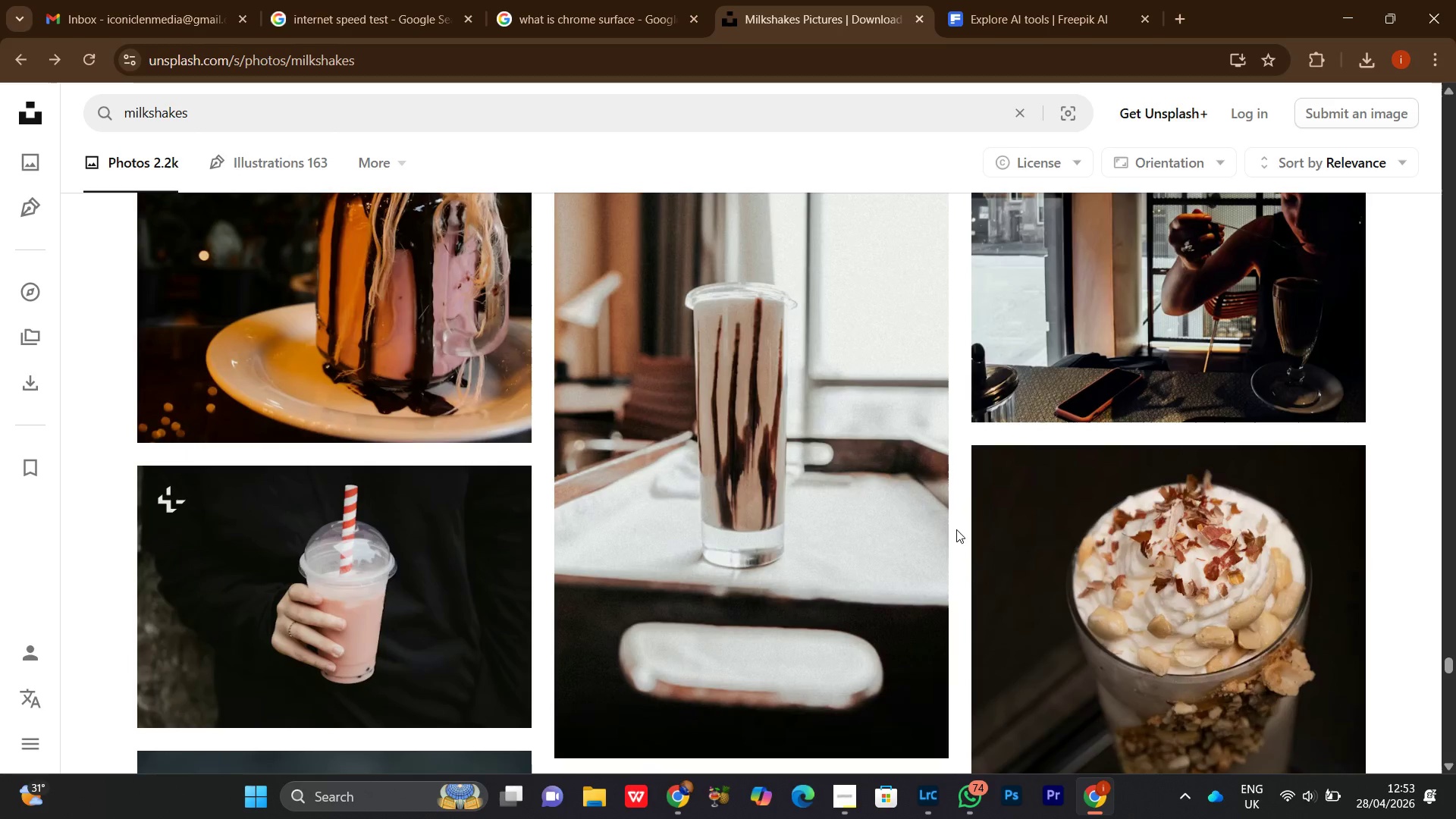 
scroll: coordinate [956, 529], scroll_direction: up, amount: 1.0
 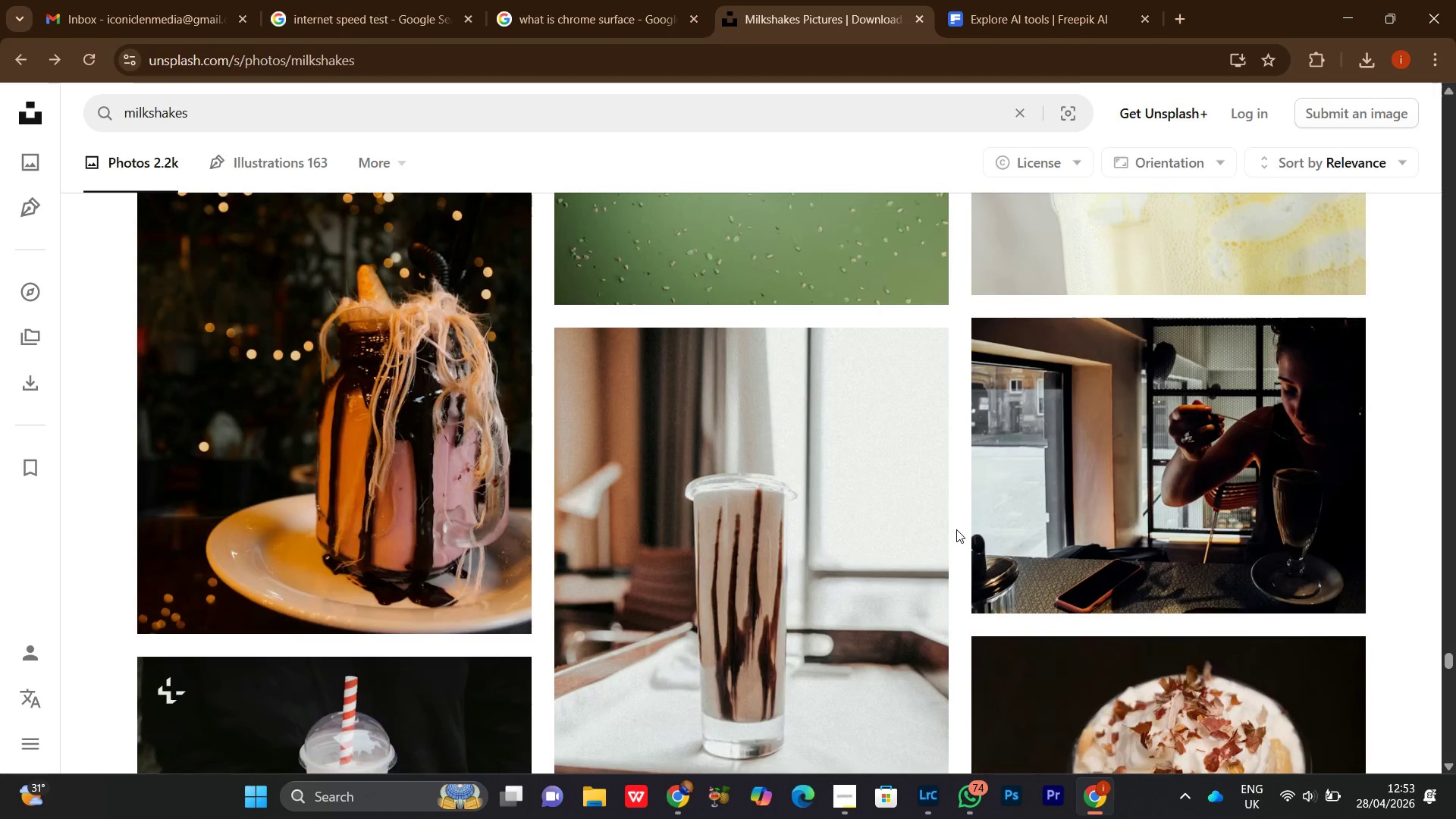 
scroll: coordinate [959, 524], scroll_direction: down, amount: 7.0
 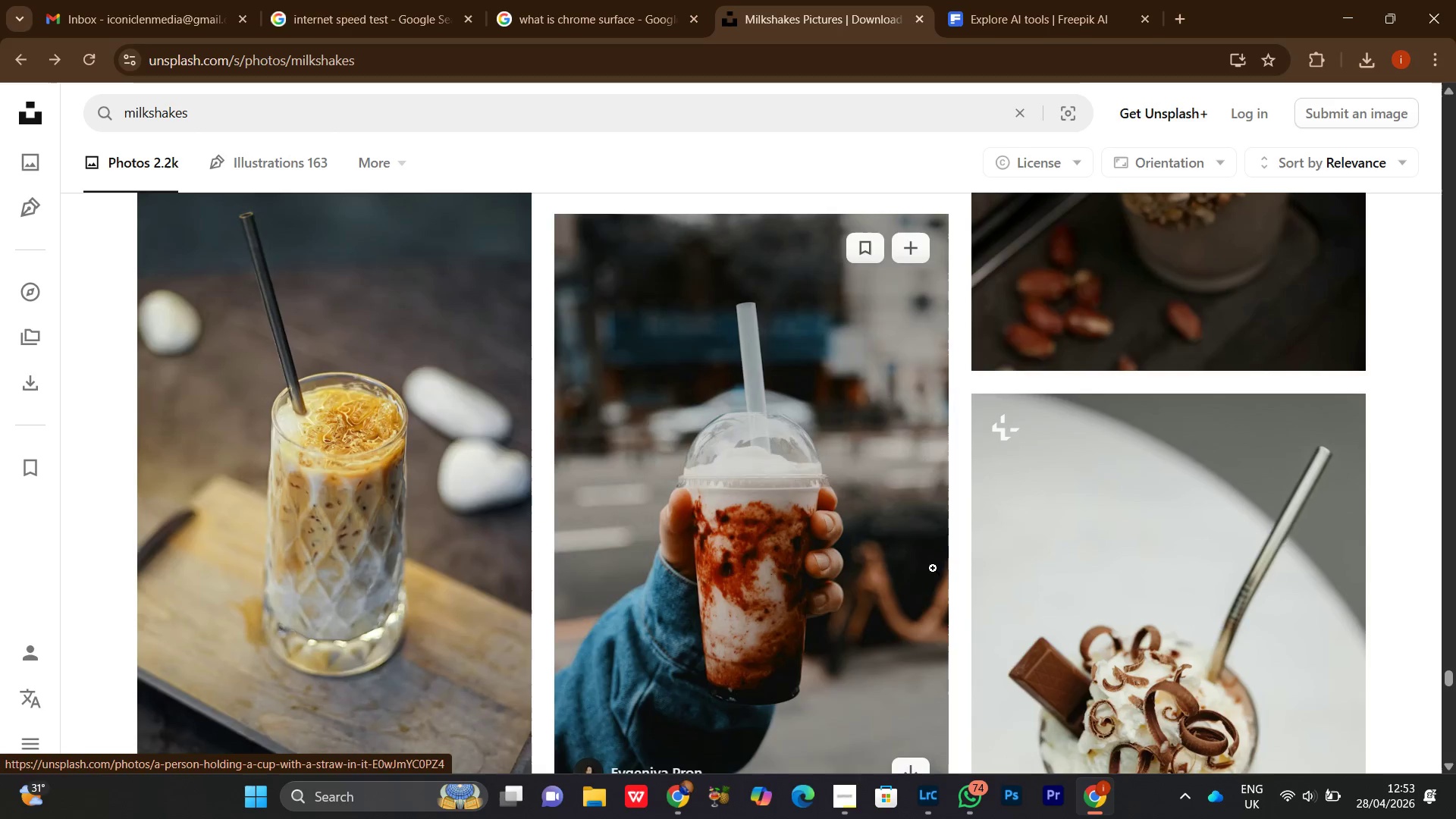 
mouse_move([982, 571])
 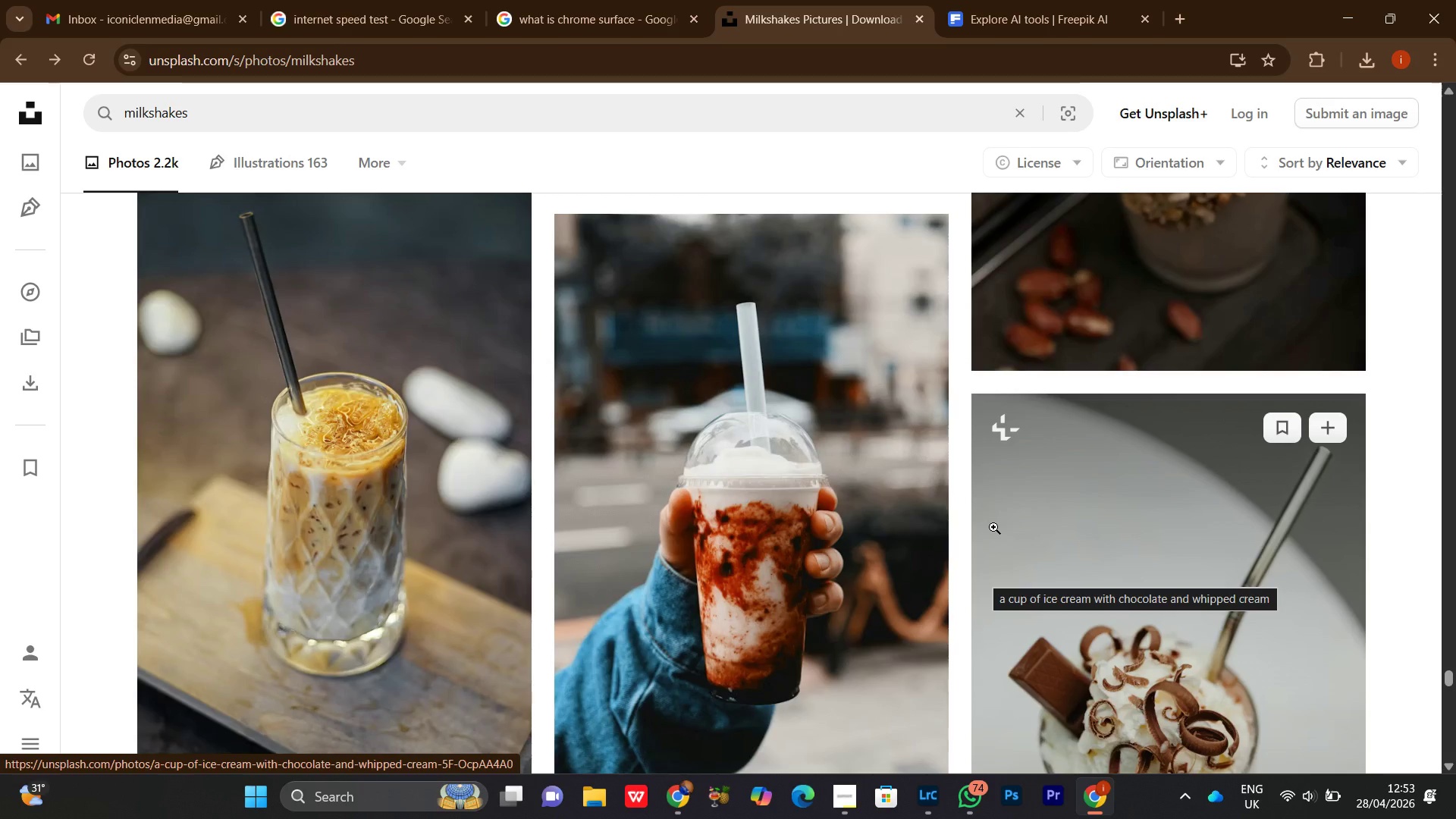 
wait(8.12)
 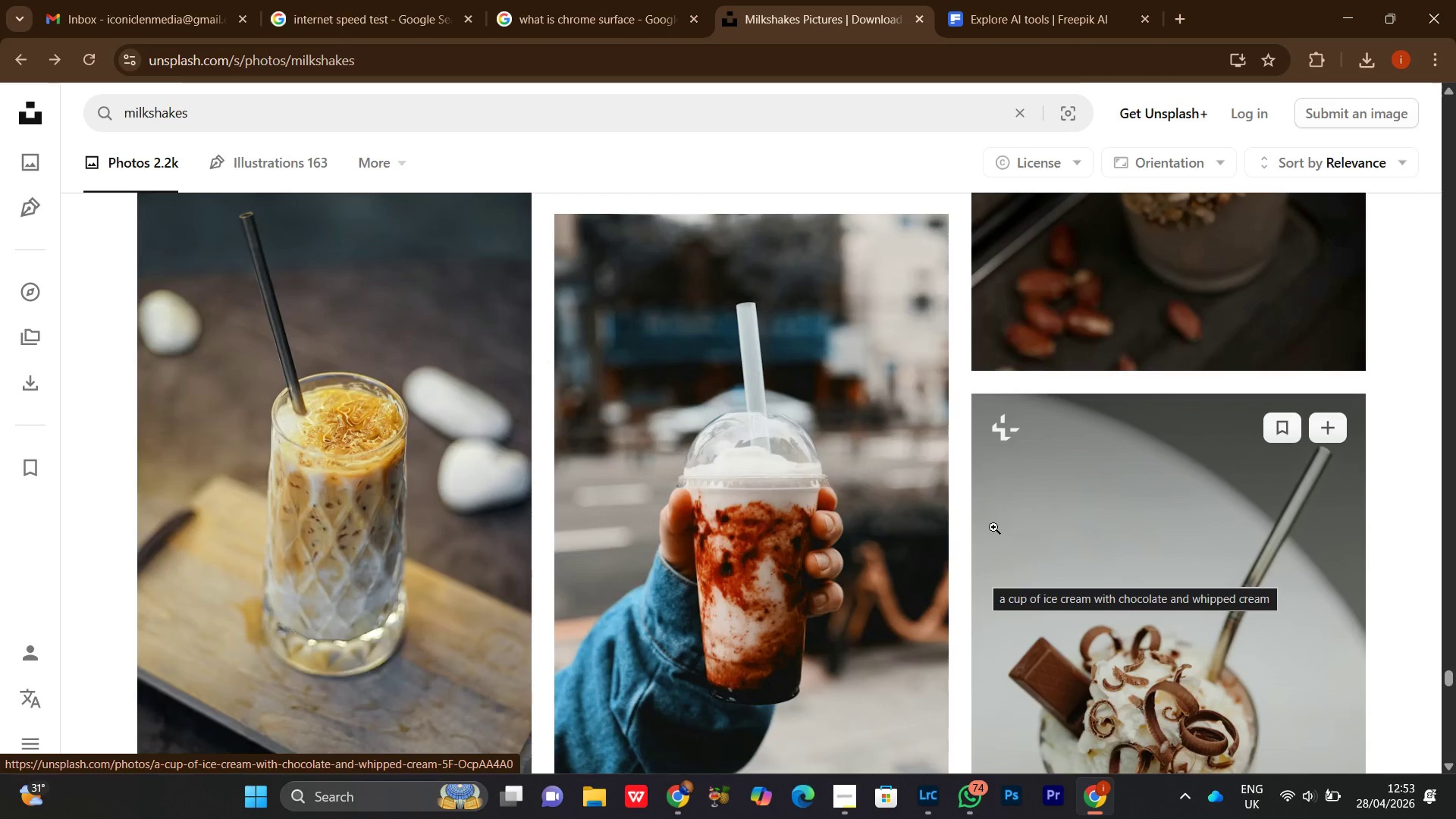 
scroll: coordinate [877, 521], scroll_direction: down, amount: 3.0
 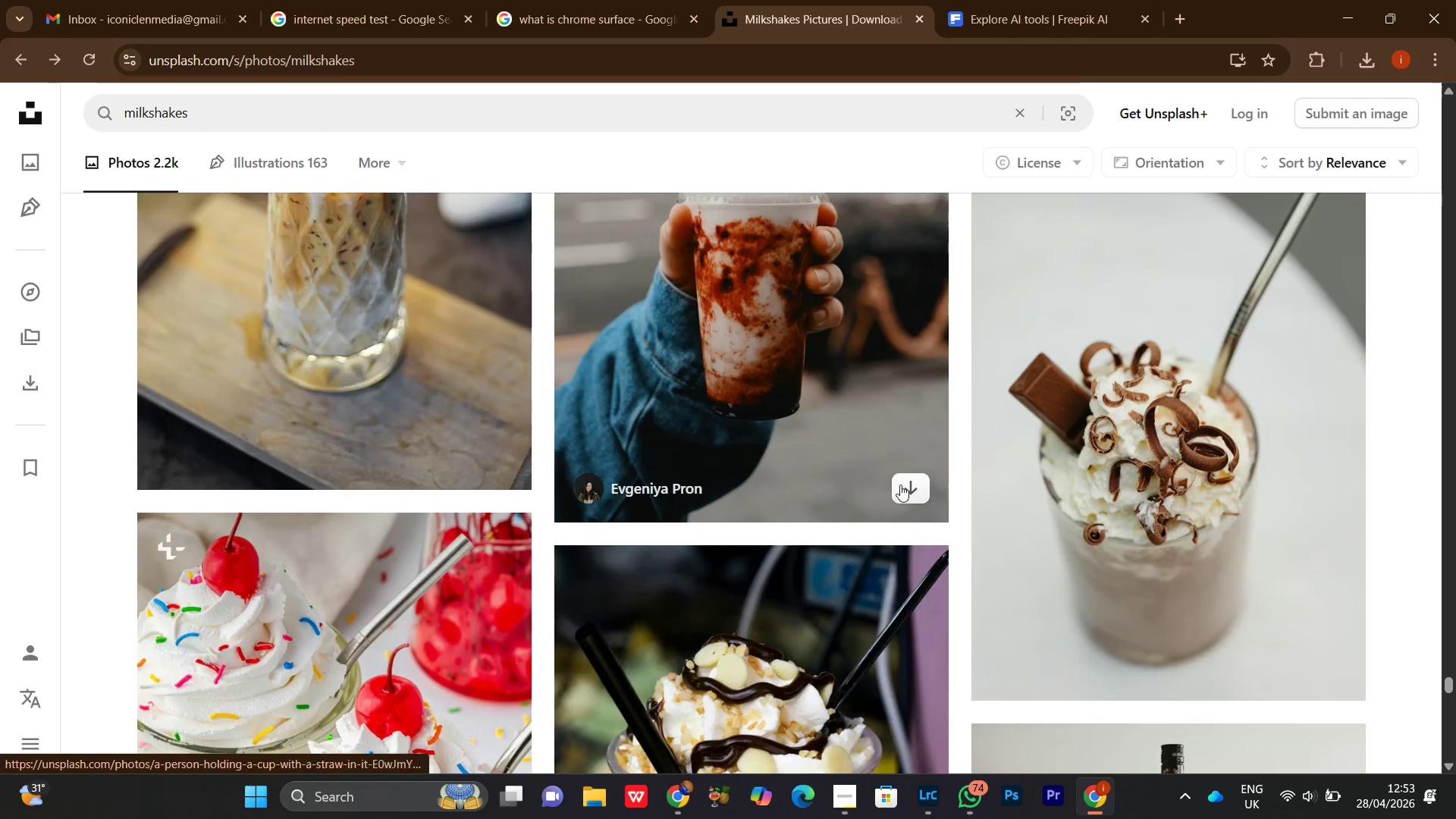 
left_click([898, 485])
 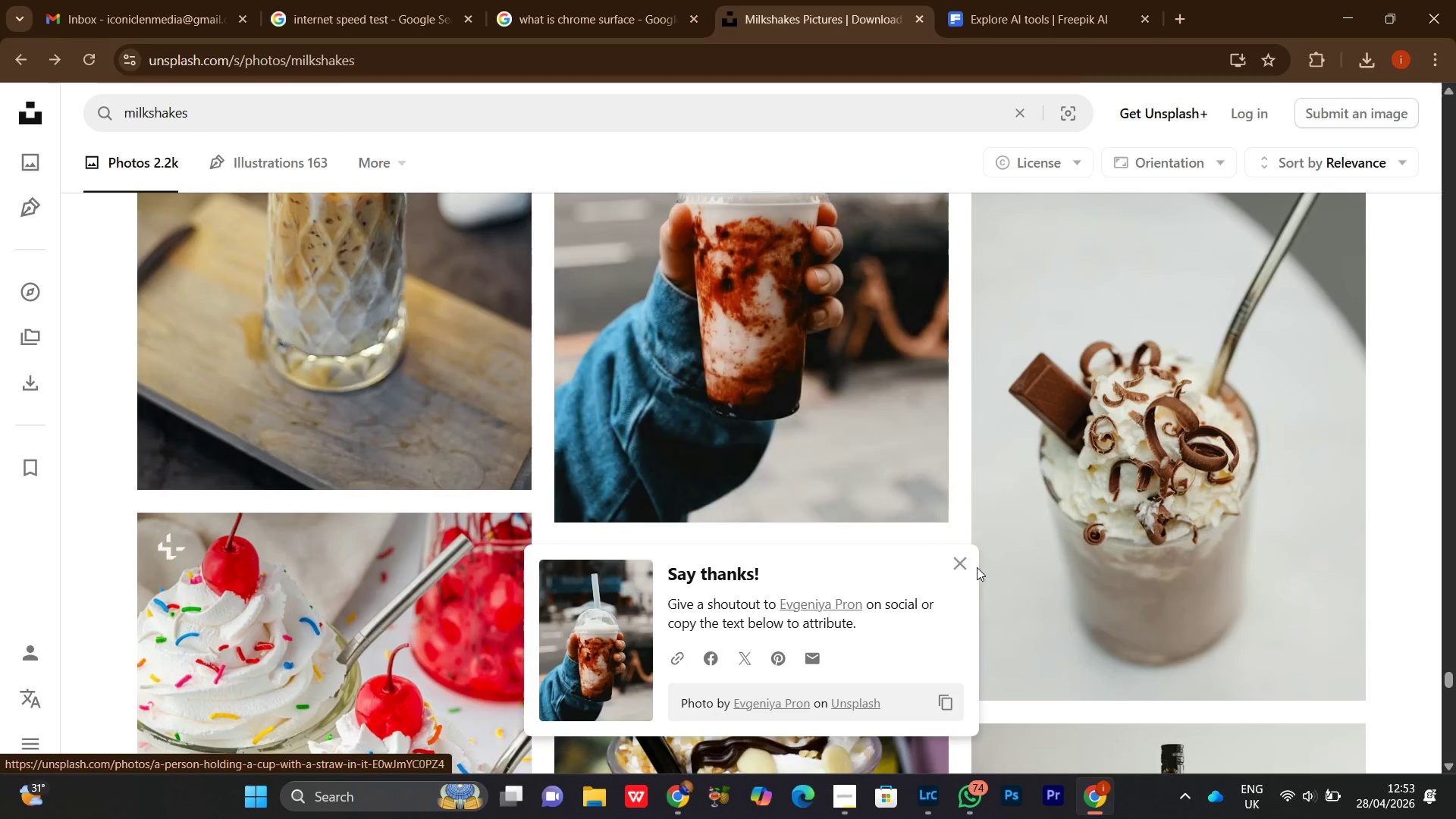 
left_click([964, 566])
 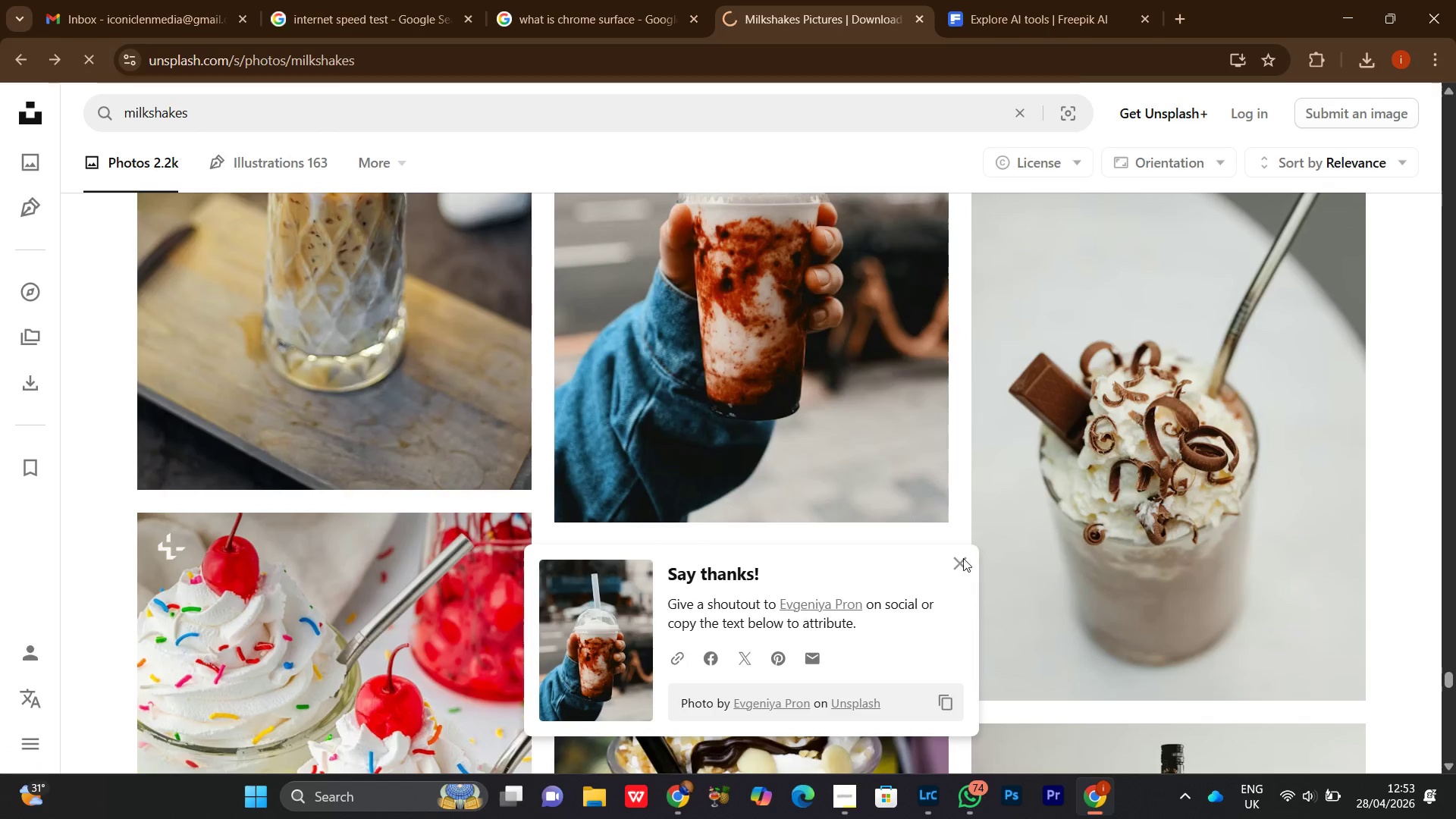 
scroll: coordinate [962, 545], scroll_direction: down, amount: 4.0
 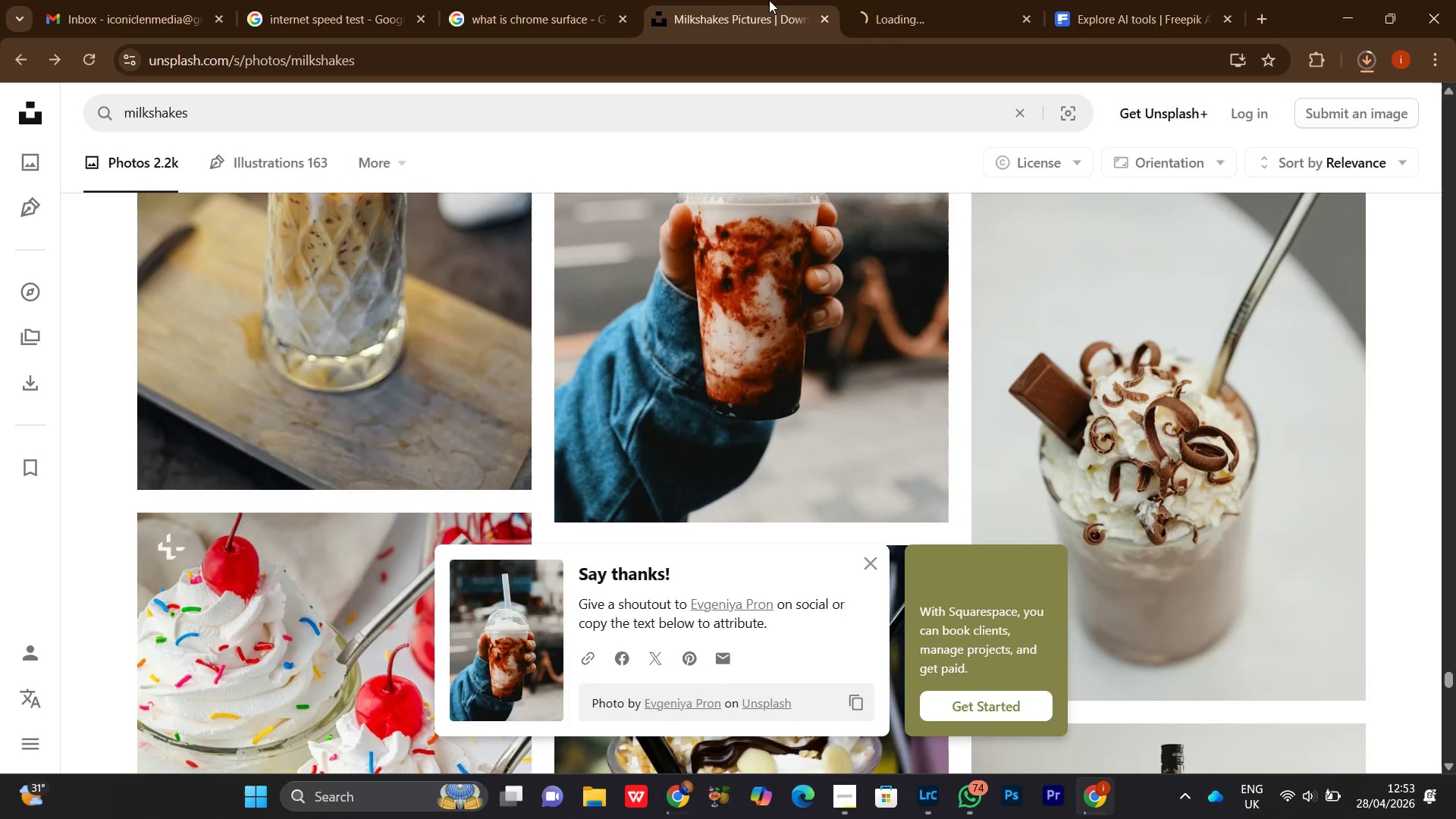 
double_click([934, 14])
 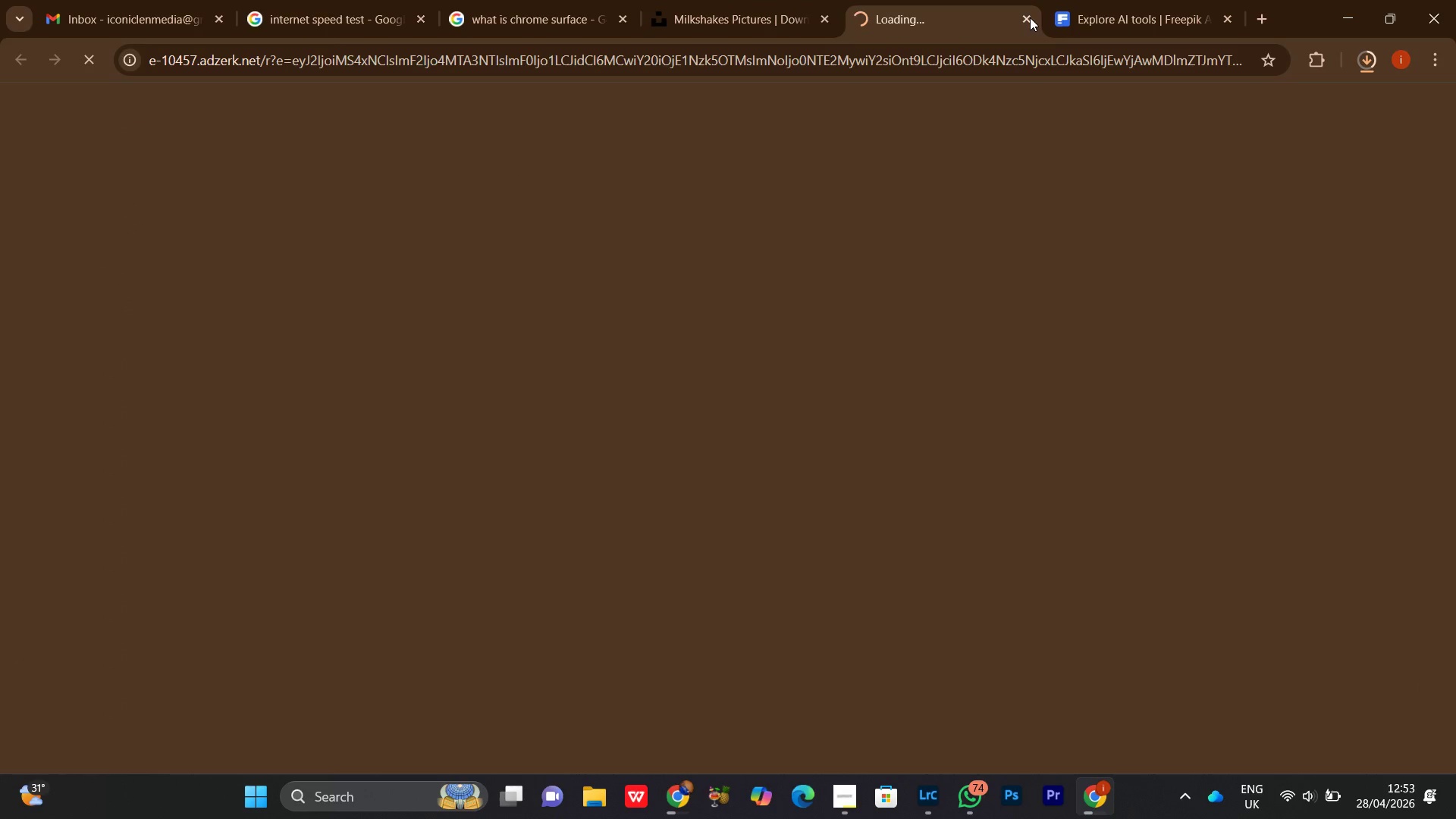 
left_click([1031, 17])
 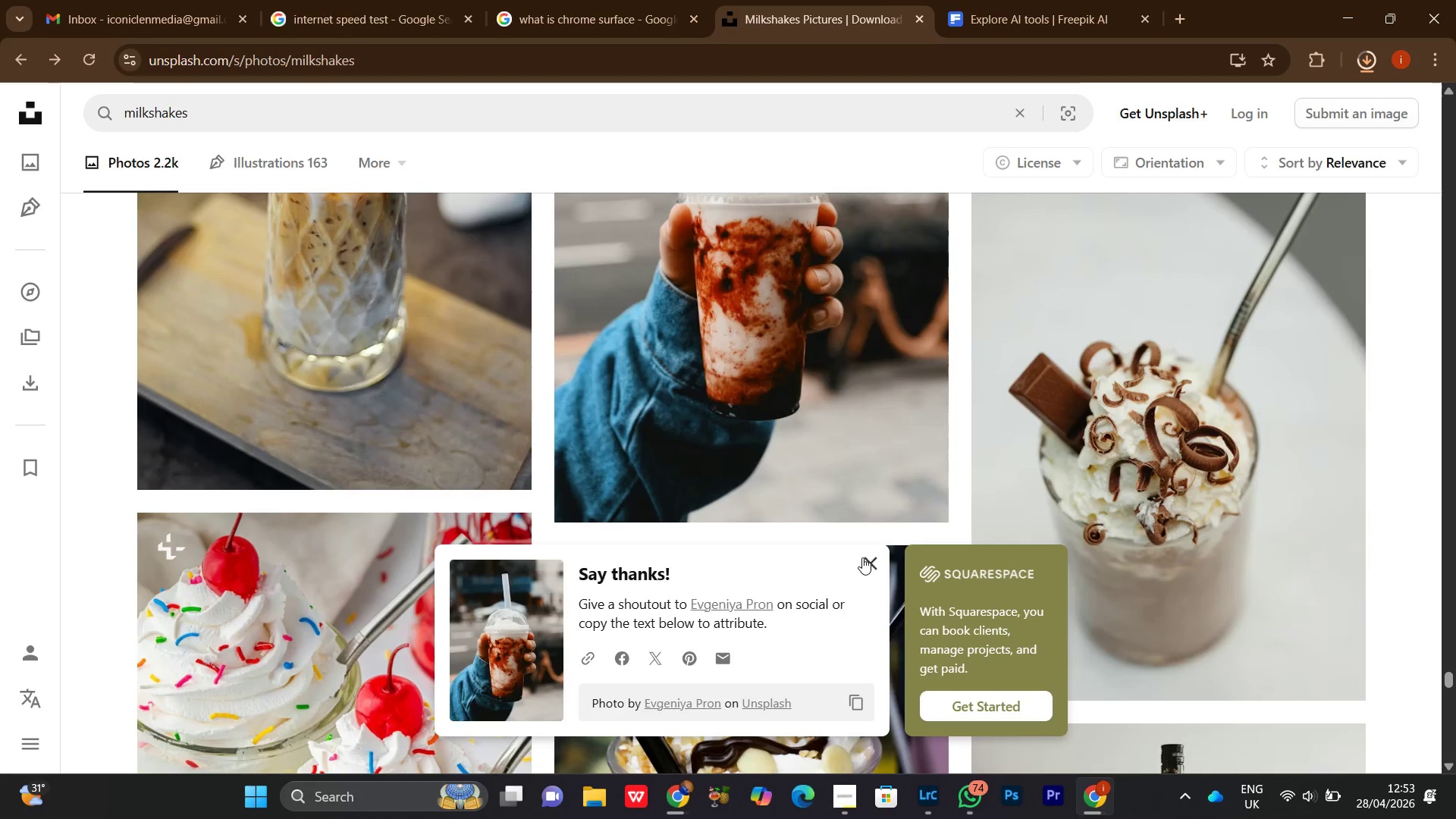 
left_click([861, 567])
 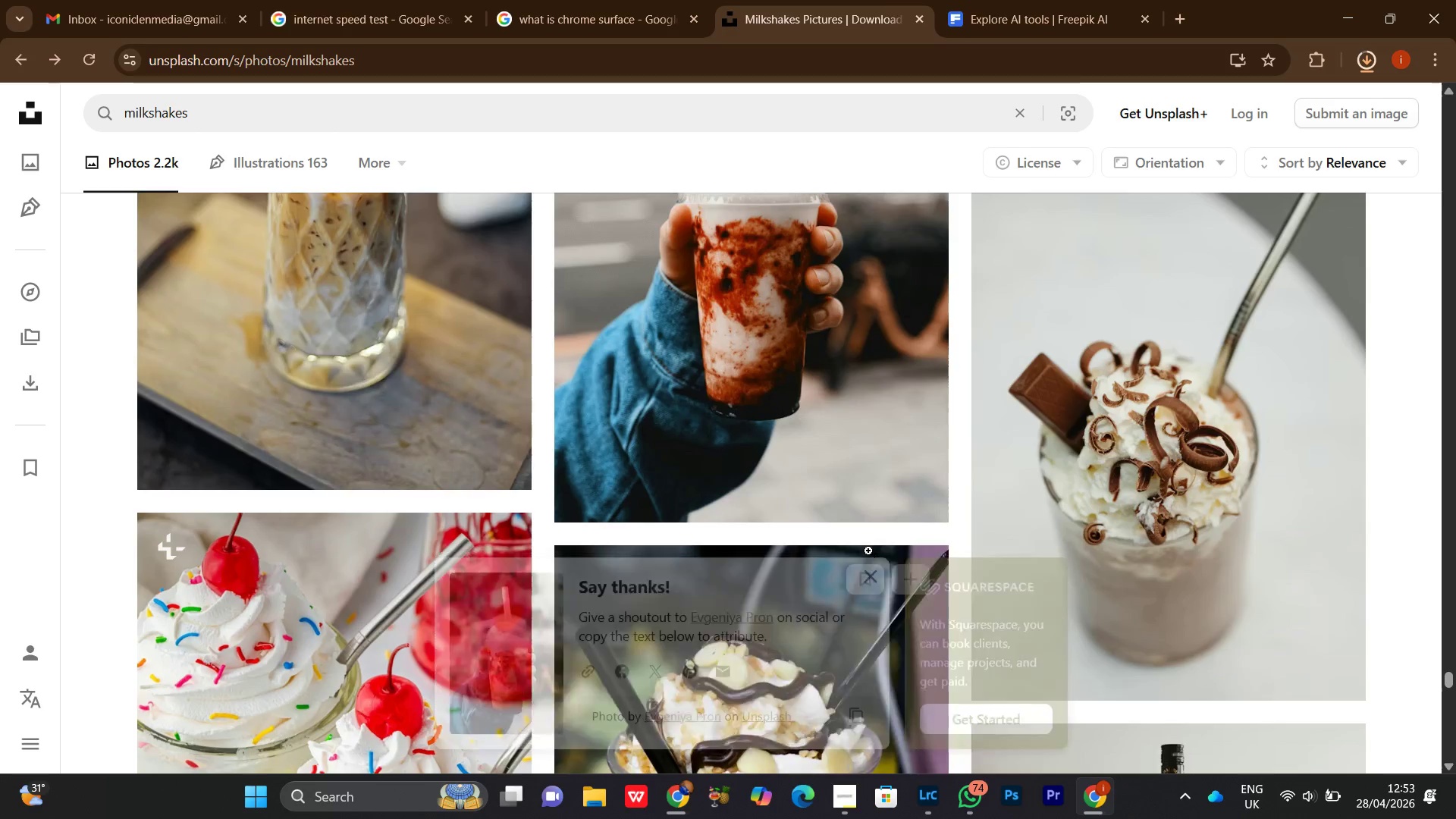 
scroll: coordinate [868, 551], scroll_direction: down, amount: 4.0
 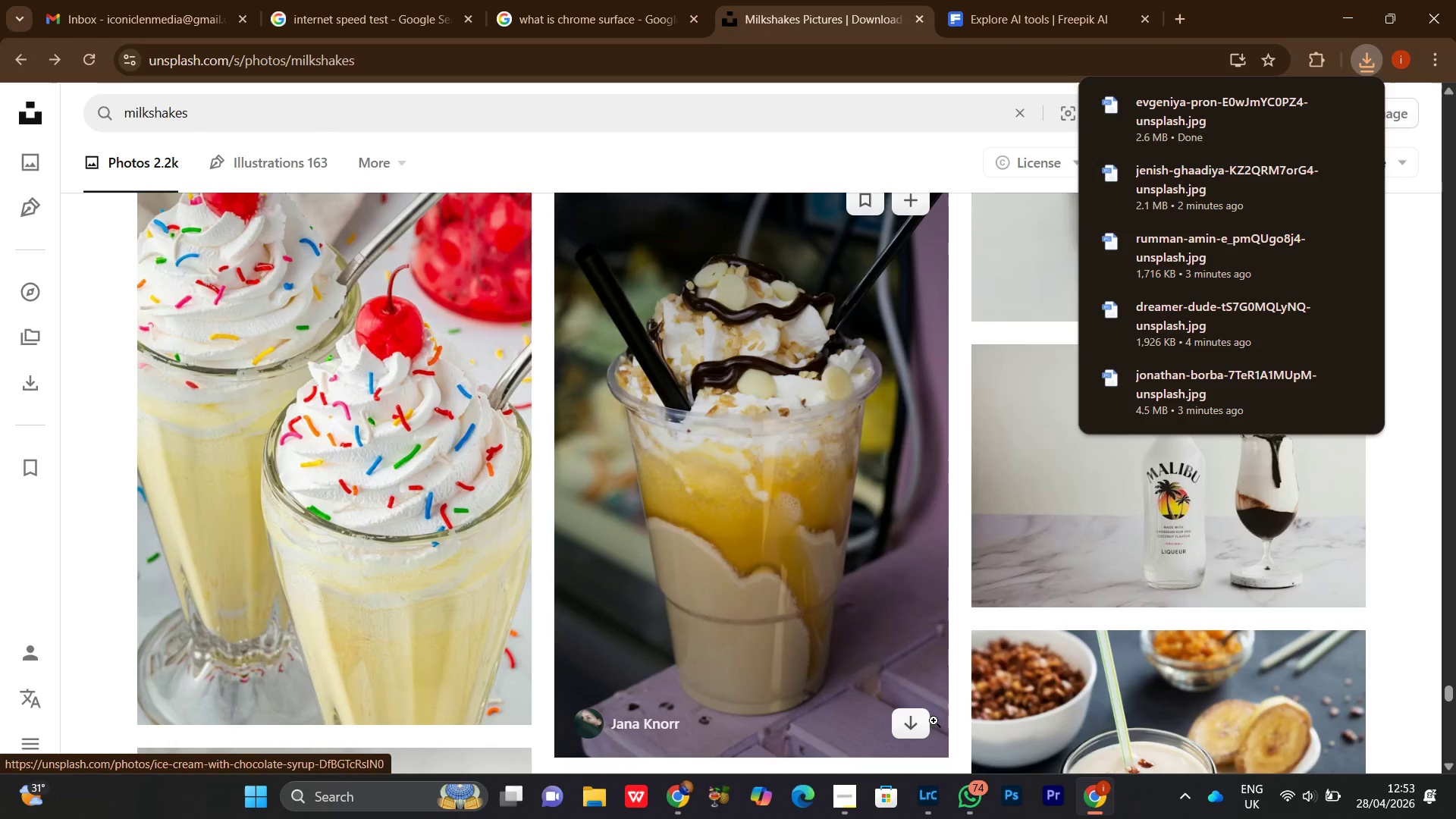 
left_click([914, 723])
 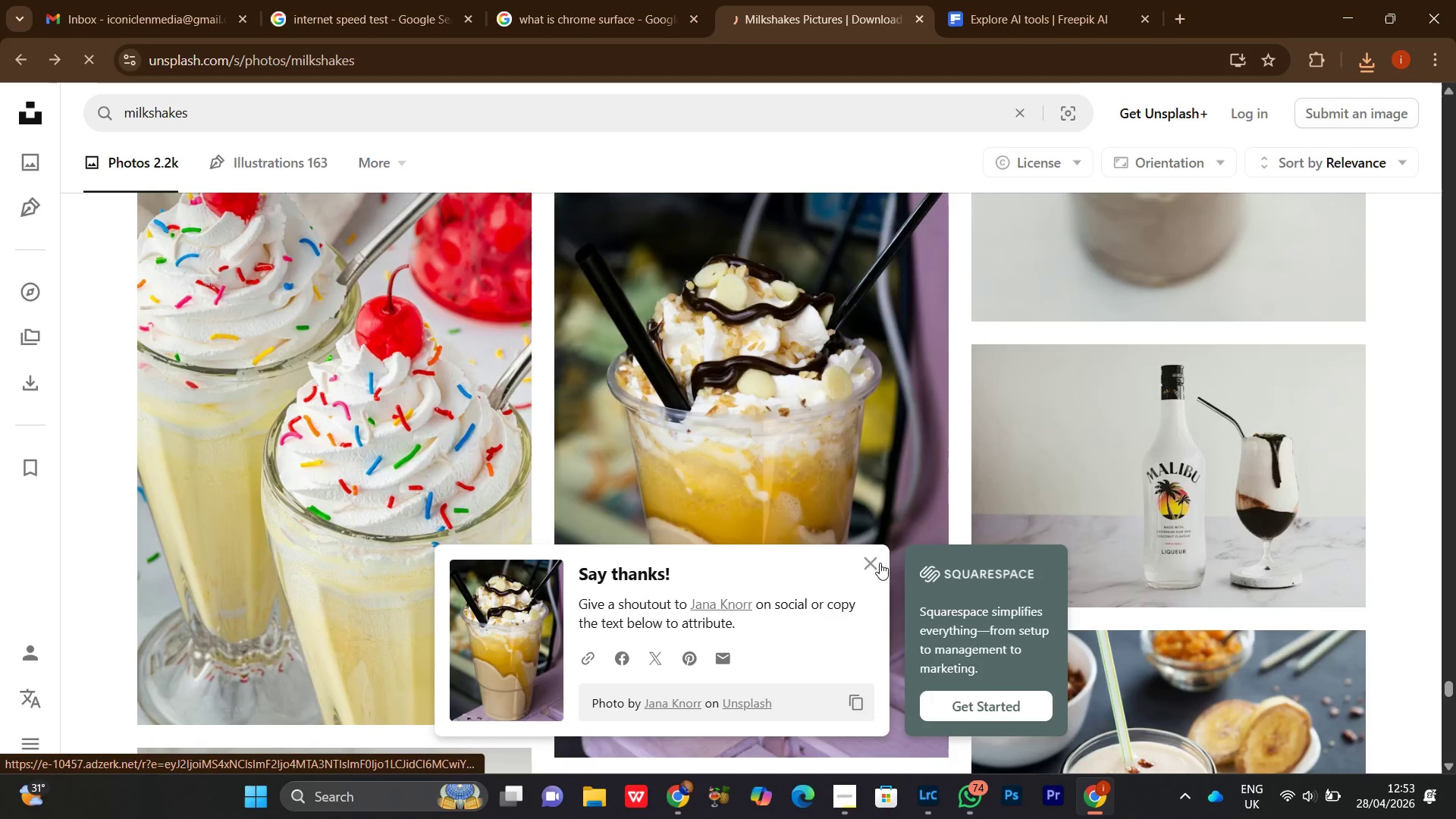 
left_click([871, 564])
 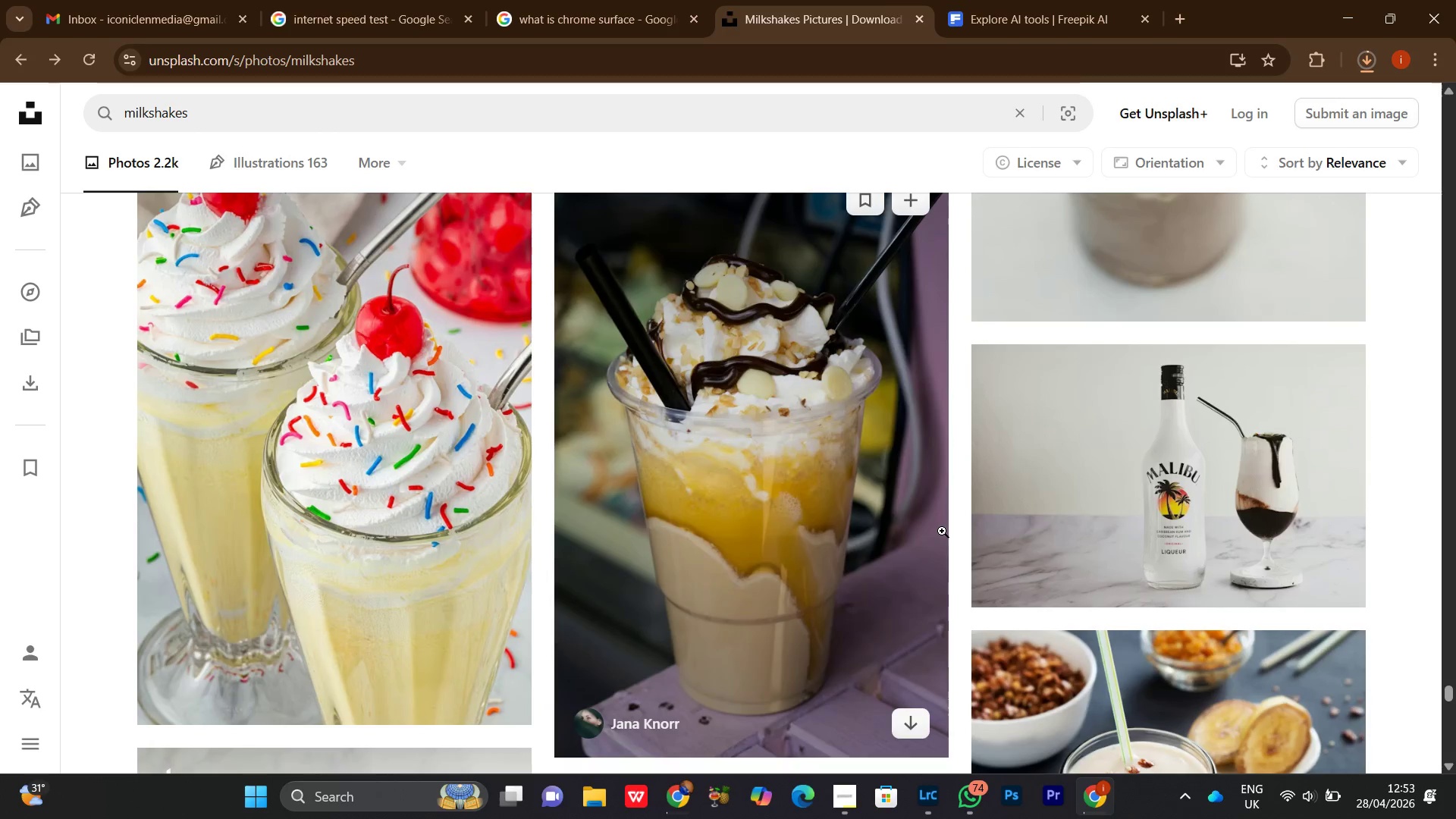 
scroll: coordinate [962, 511], scroll_direction: down, amount: 8.0
 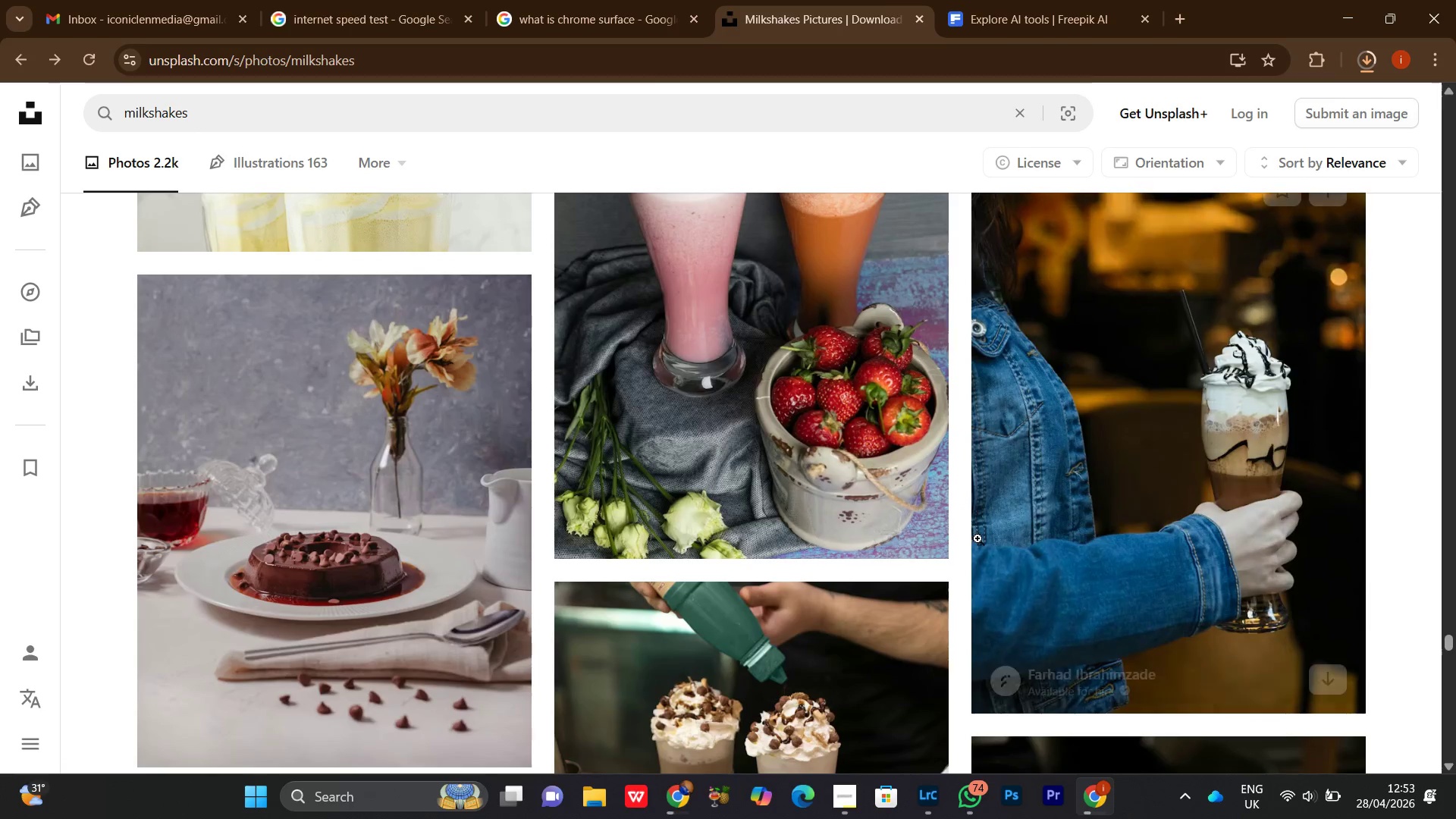 
scroll: coordinate [977, 542], scroll_direction: up, amount: 1.0
 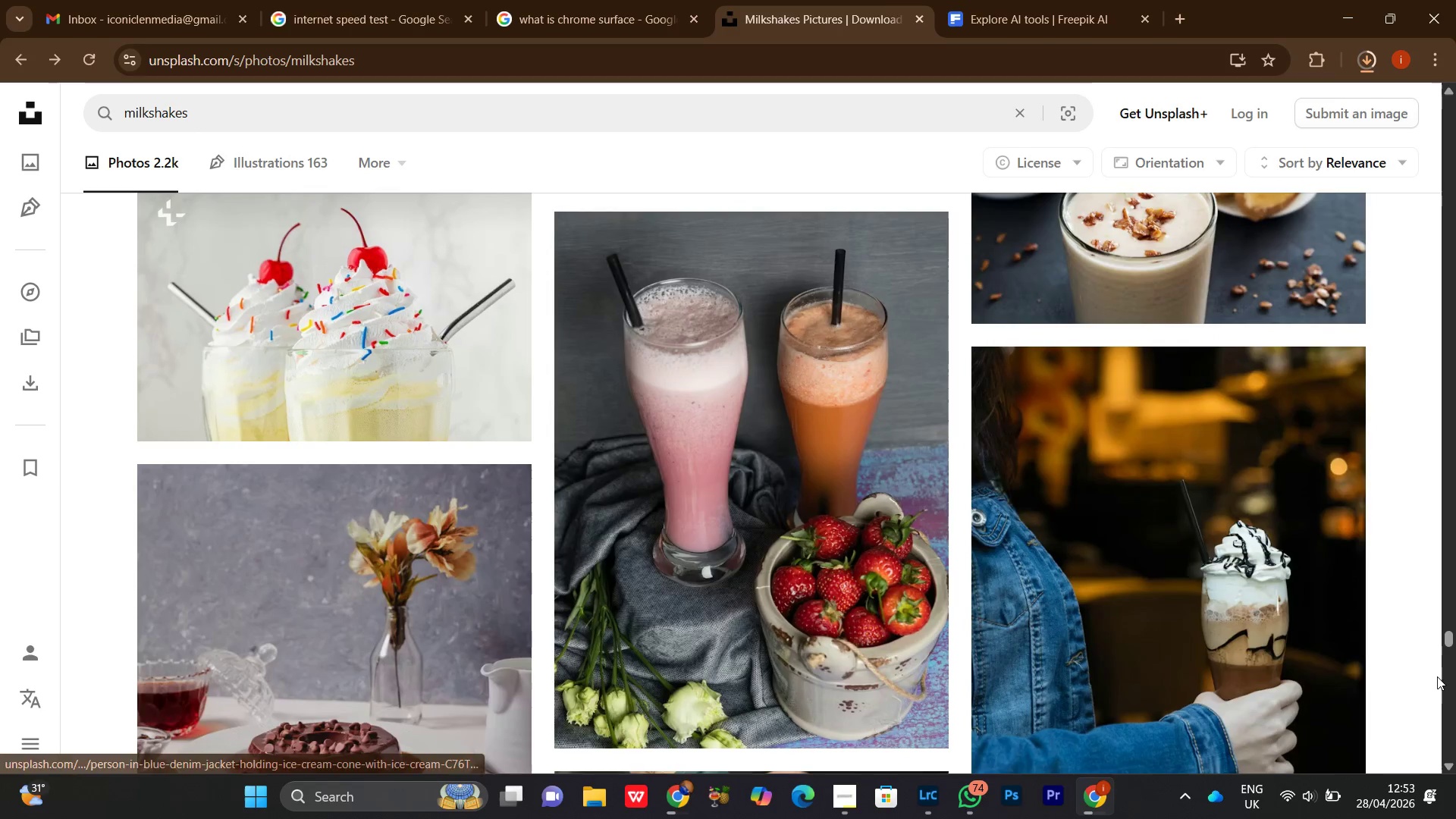 
scroll: coordinate [1436, 677], scroll_direction: down, amount: 3.0
 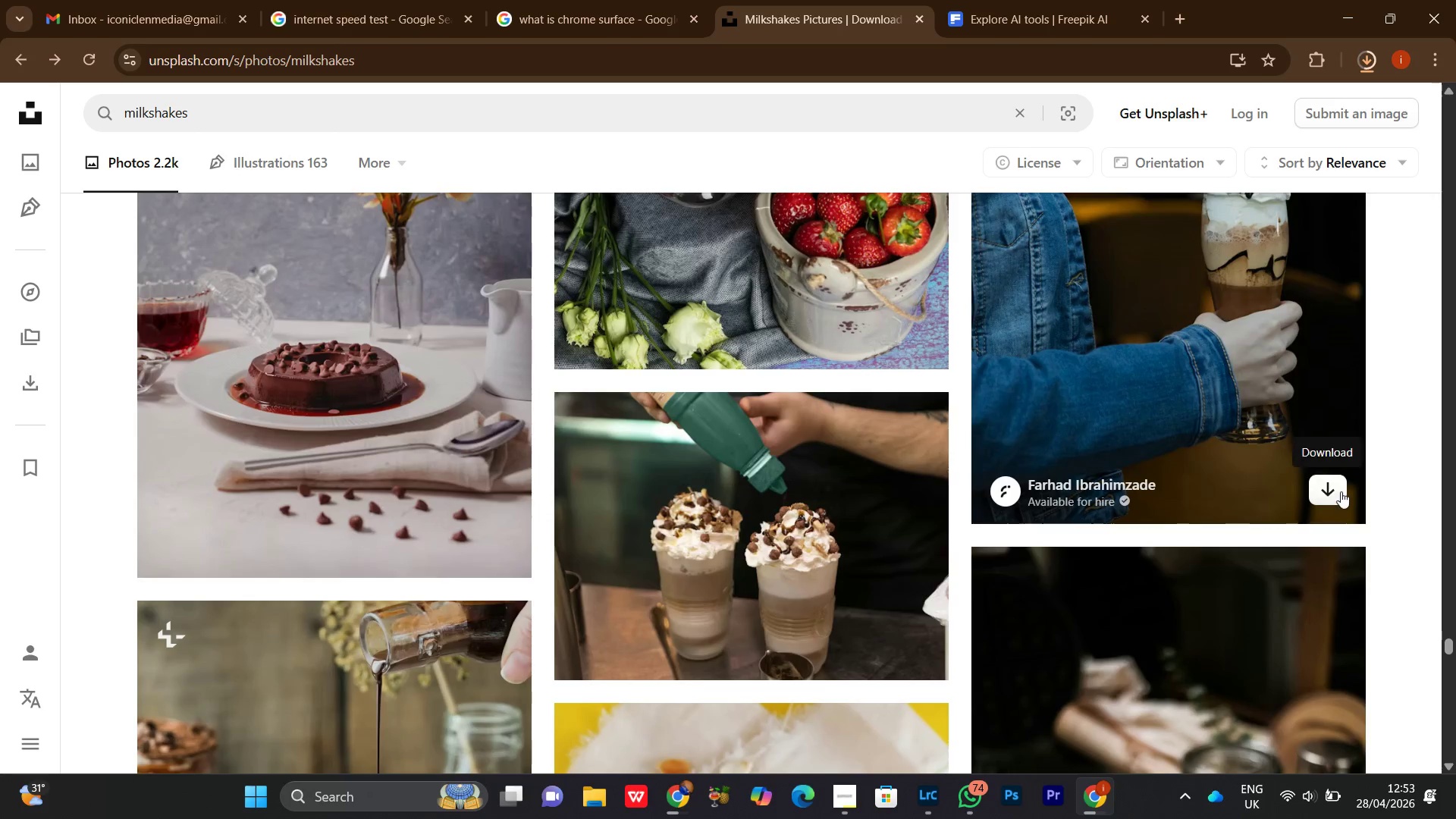 
left_click([1341, 491])
 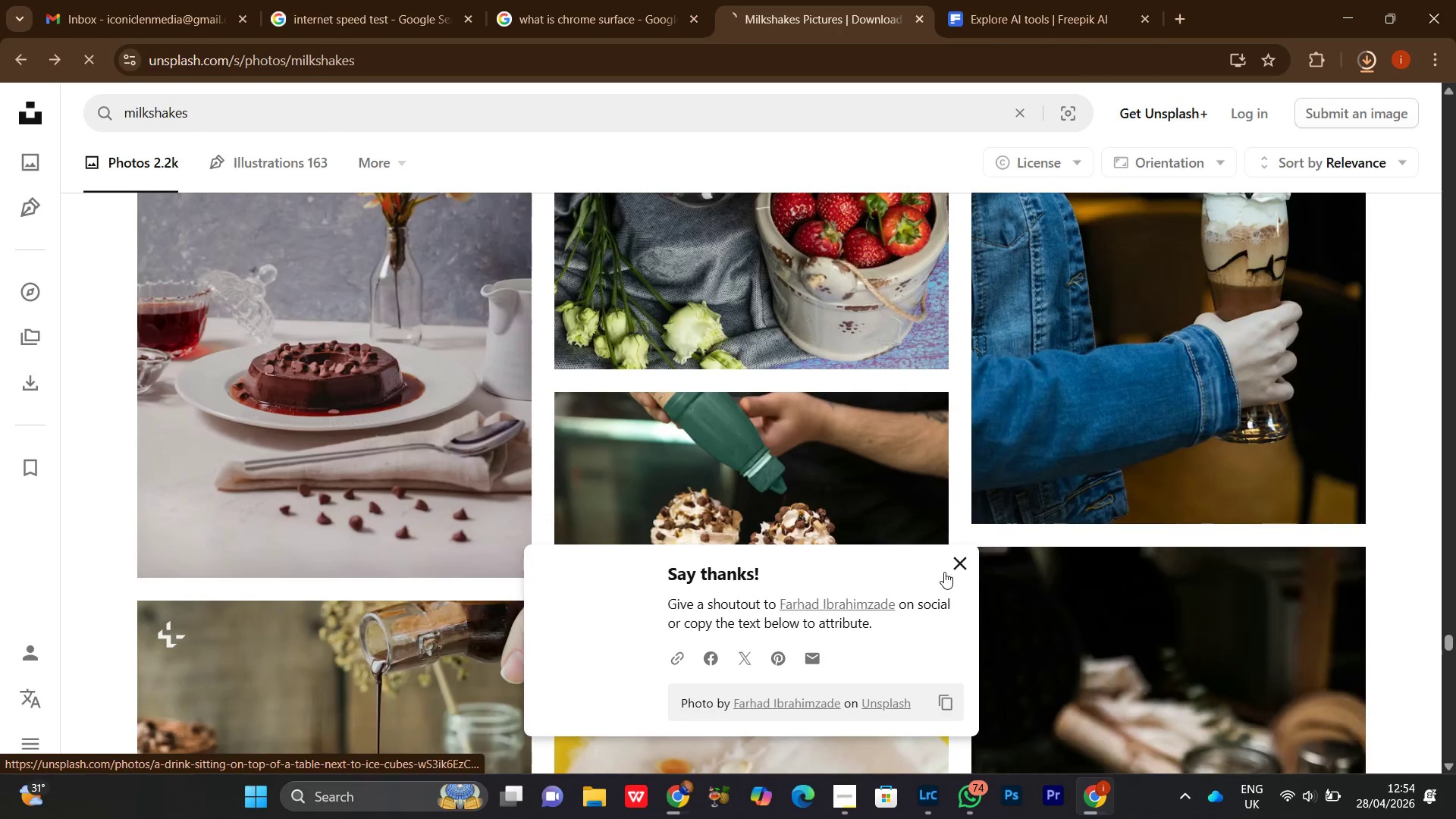 
left_click([966, 566])
 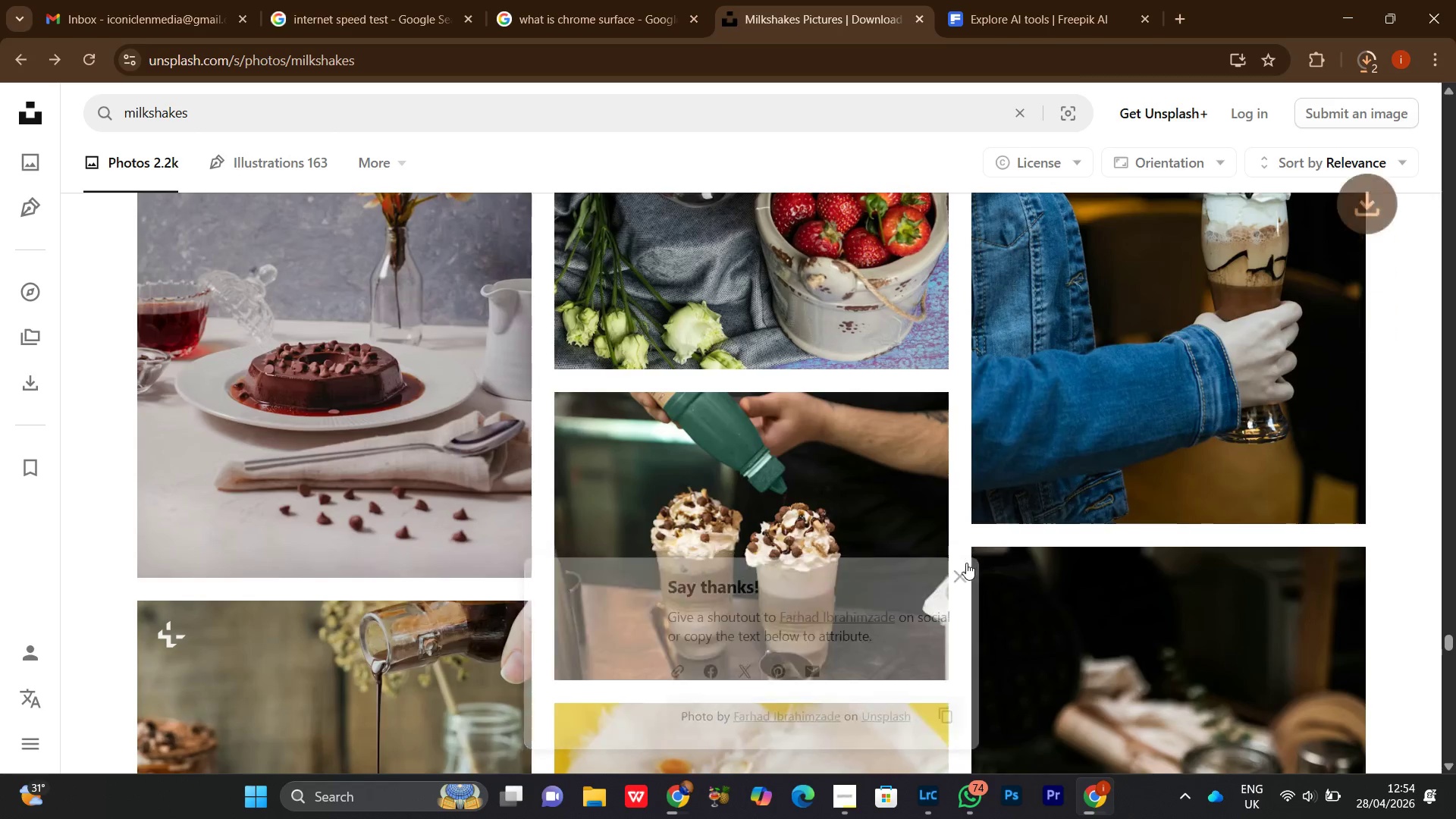 
scroll: coordinate [966, 563], scroll_direction: down, amount: 5.0
 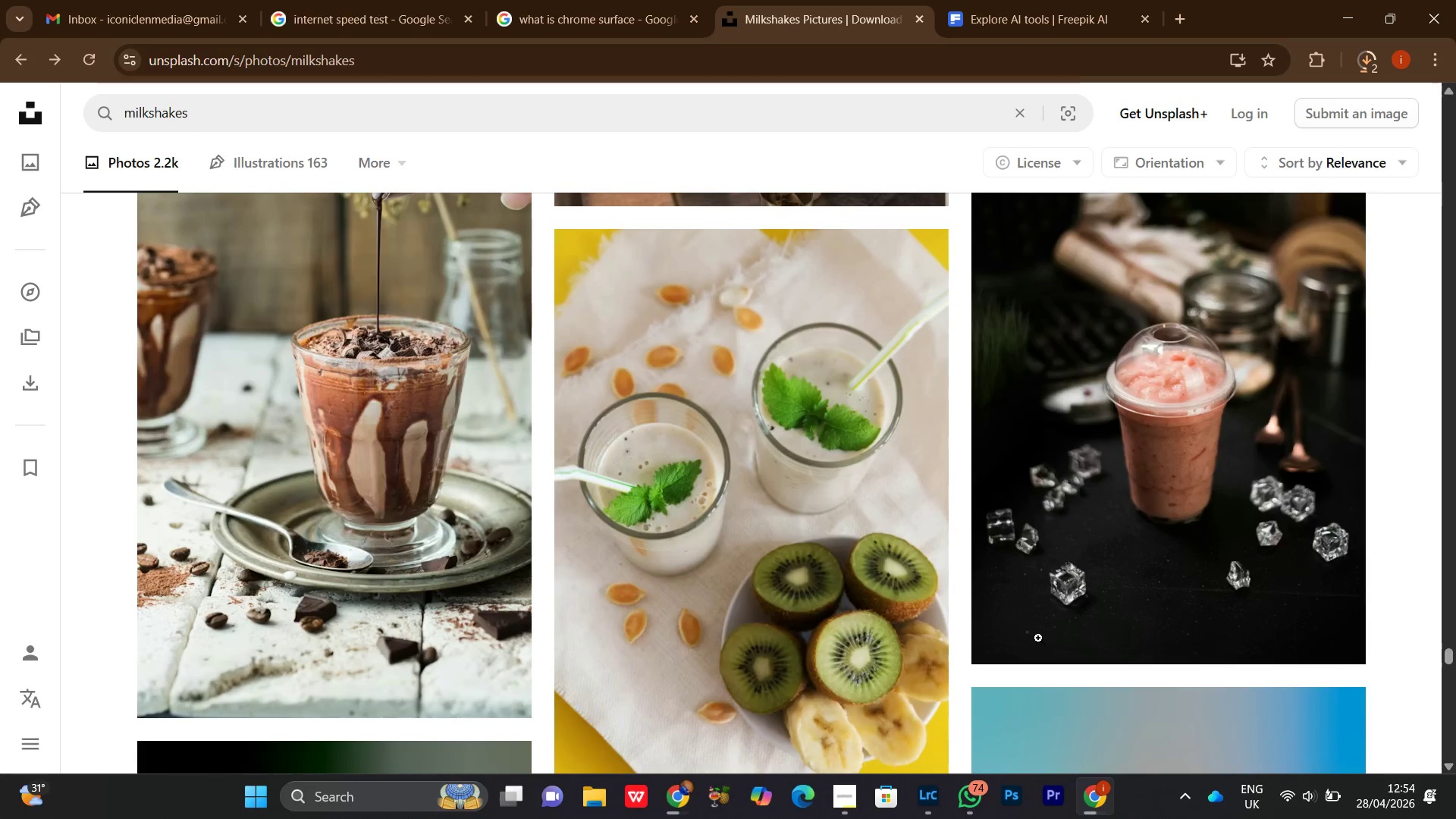 
mouse_move([1339, 781])
 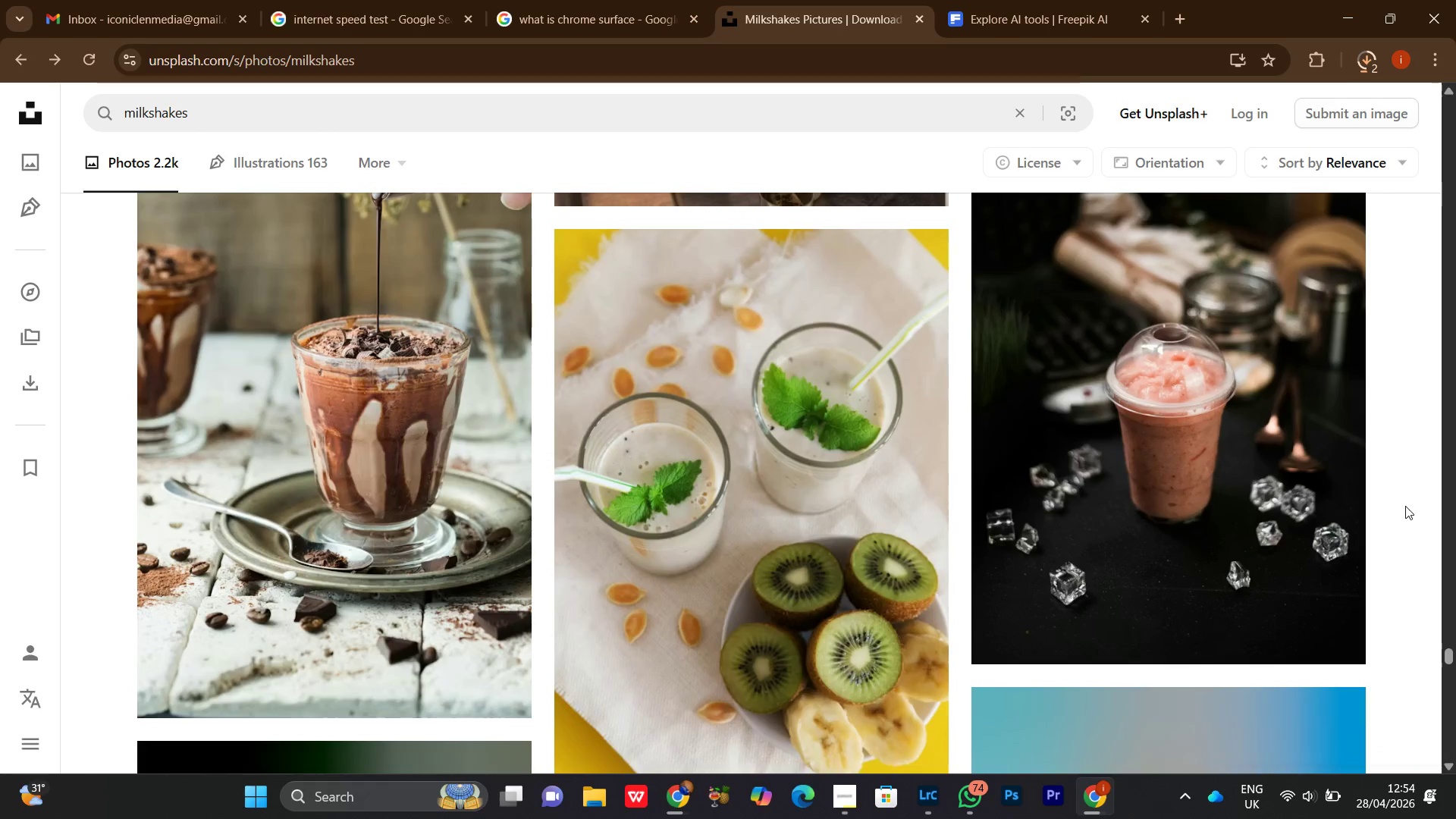 
scroll: coordinate [1402, 517], scroll_direction: none, amount: 0.0
 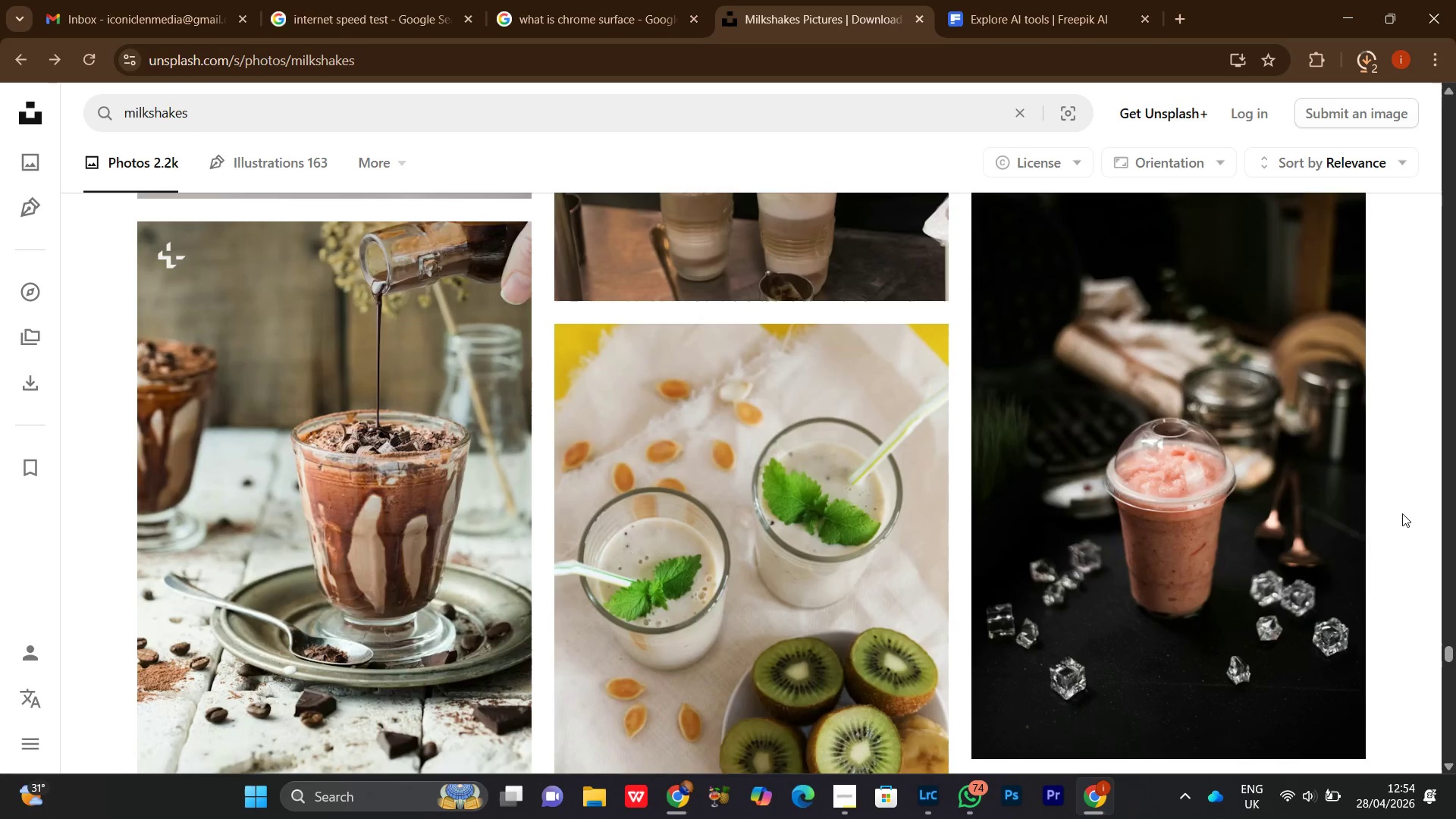 
scroll: coordinate [1402, 513], scroll_direction: down, amount: 5.0
 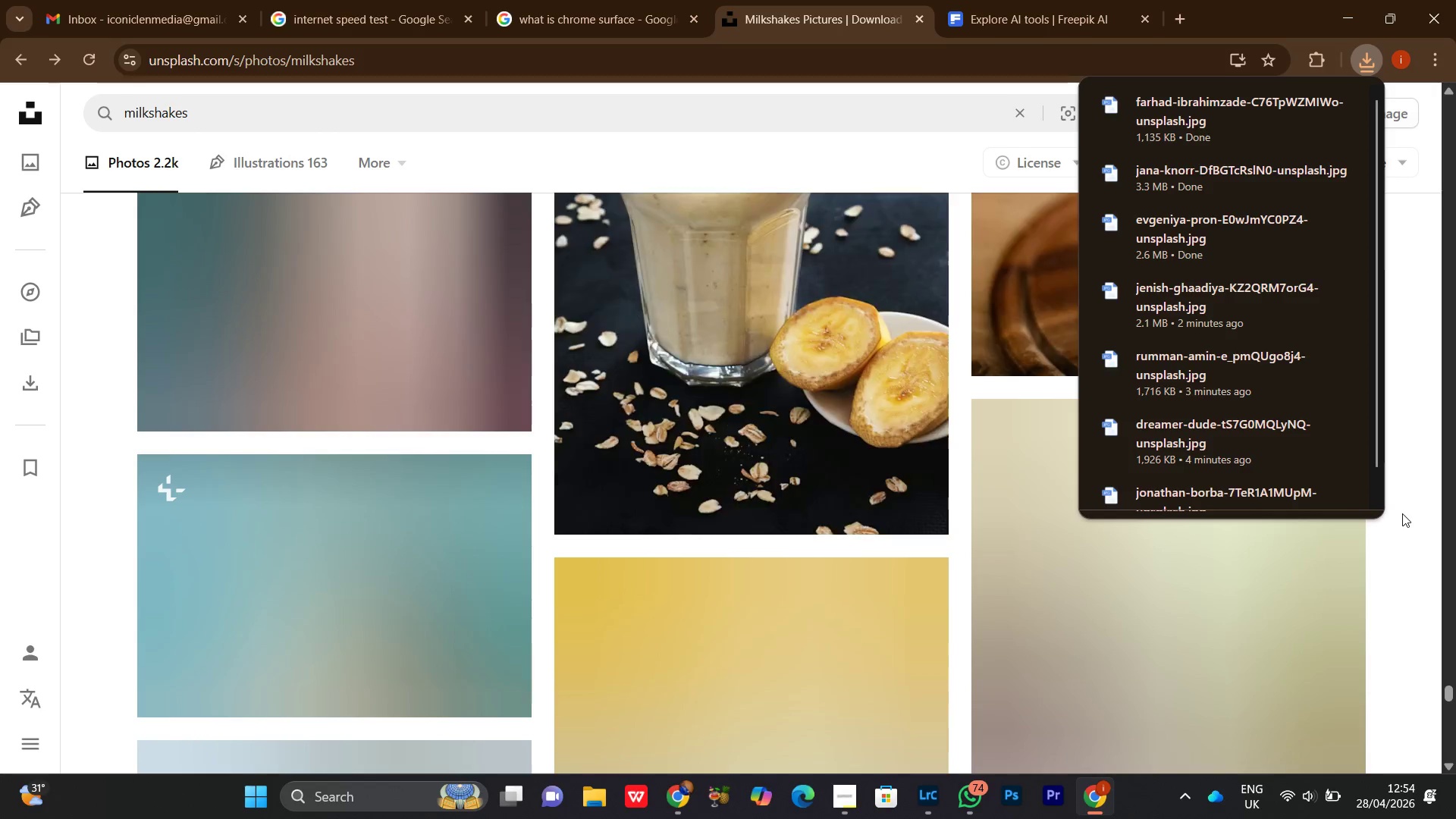 
left_click([1381, 546])
 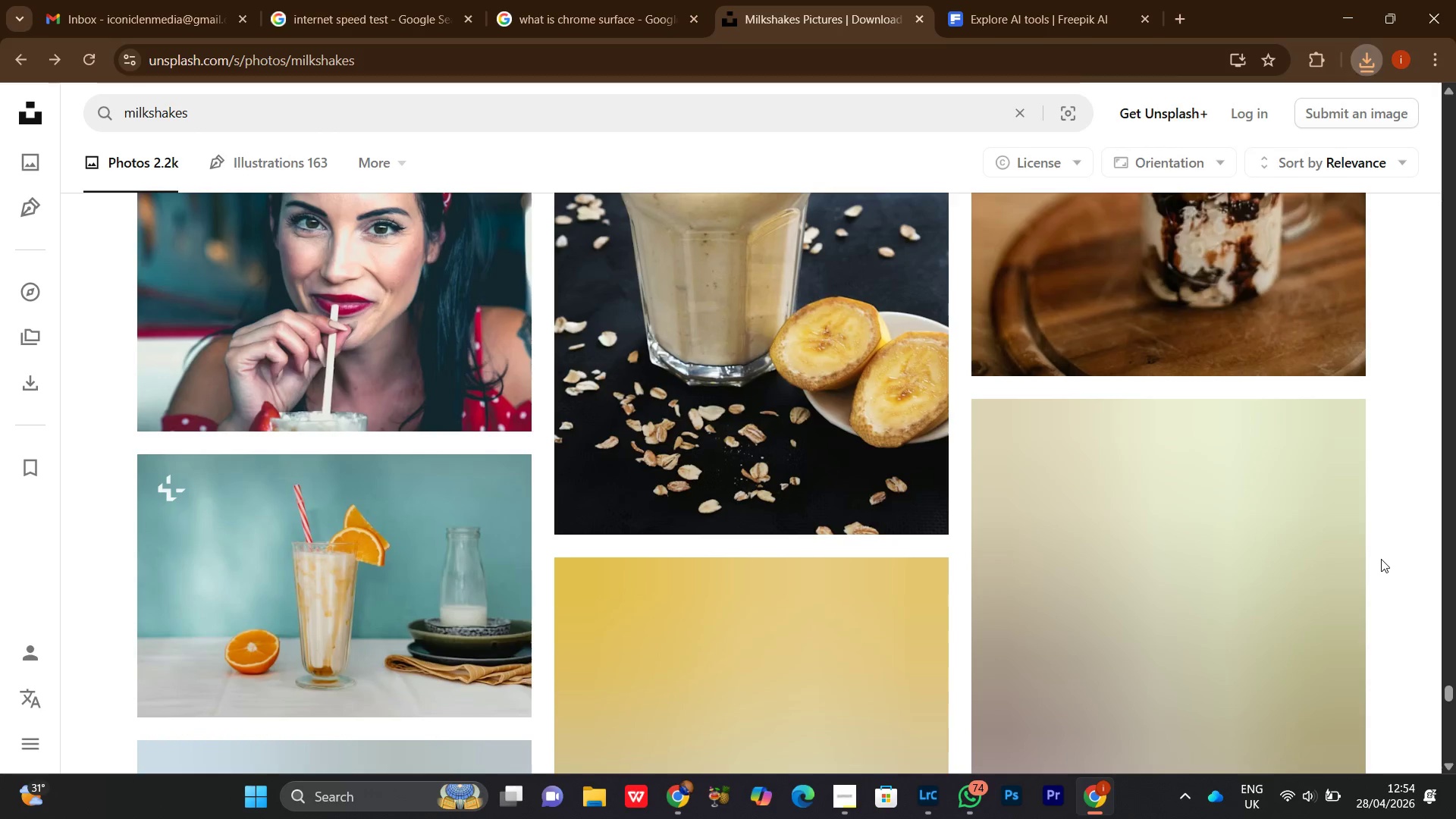 
scroll: coordinate [1392, 546], scroll_direction: up, amount: 8.0
 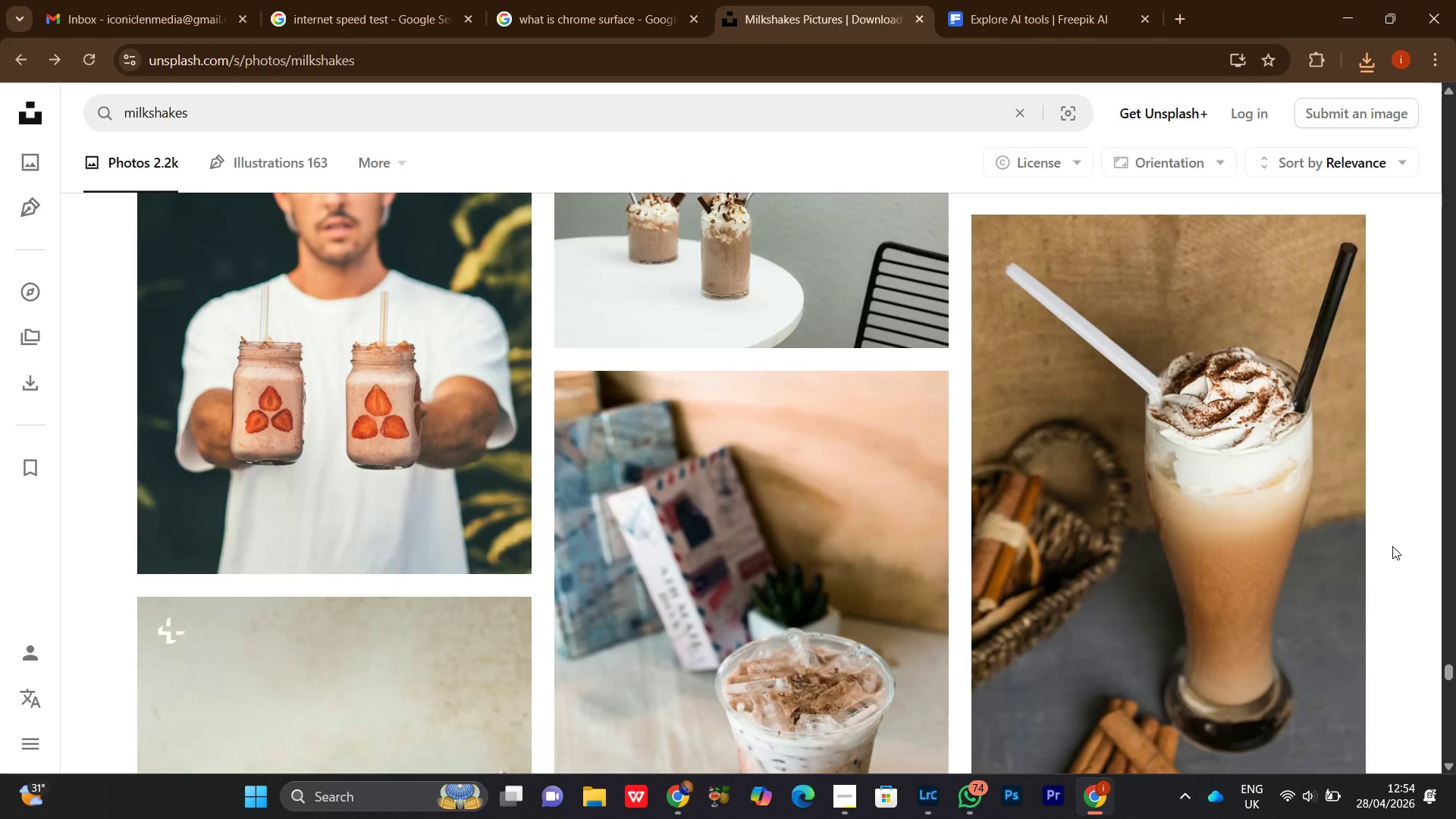 
scroll: coordinate [1392, 546], scroll_direction: none, amount: 0.0